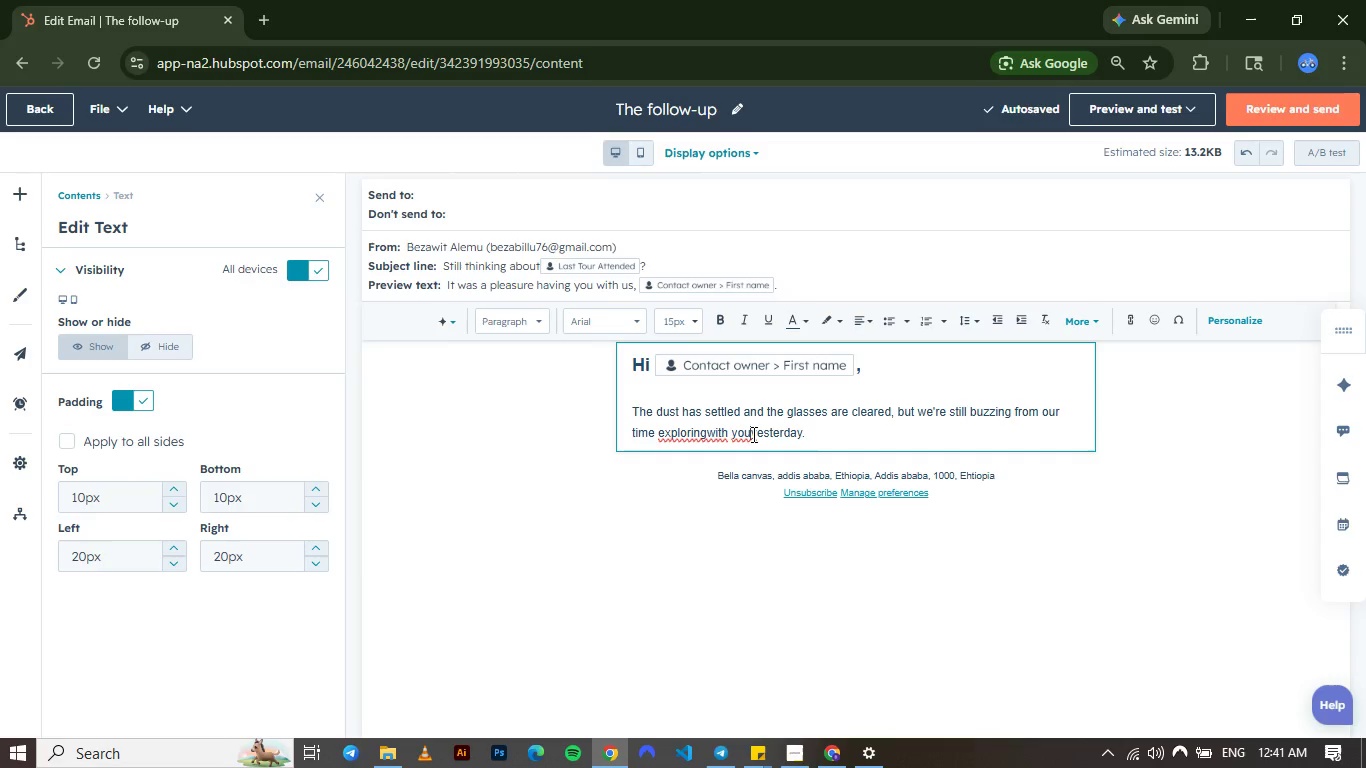 
left_click([752, 434])
 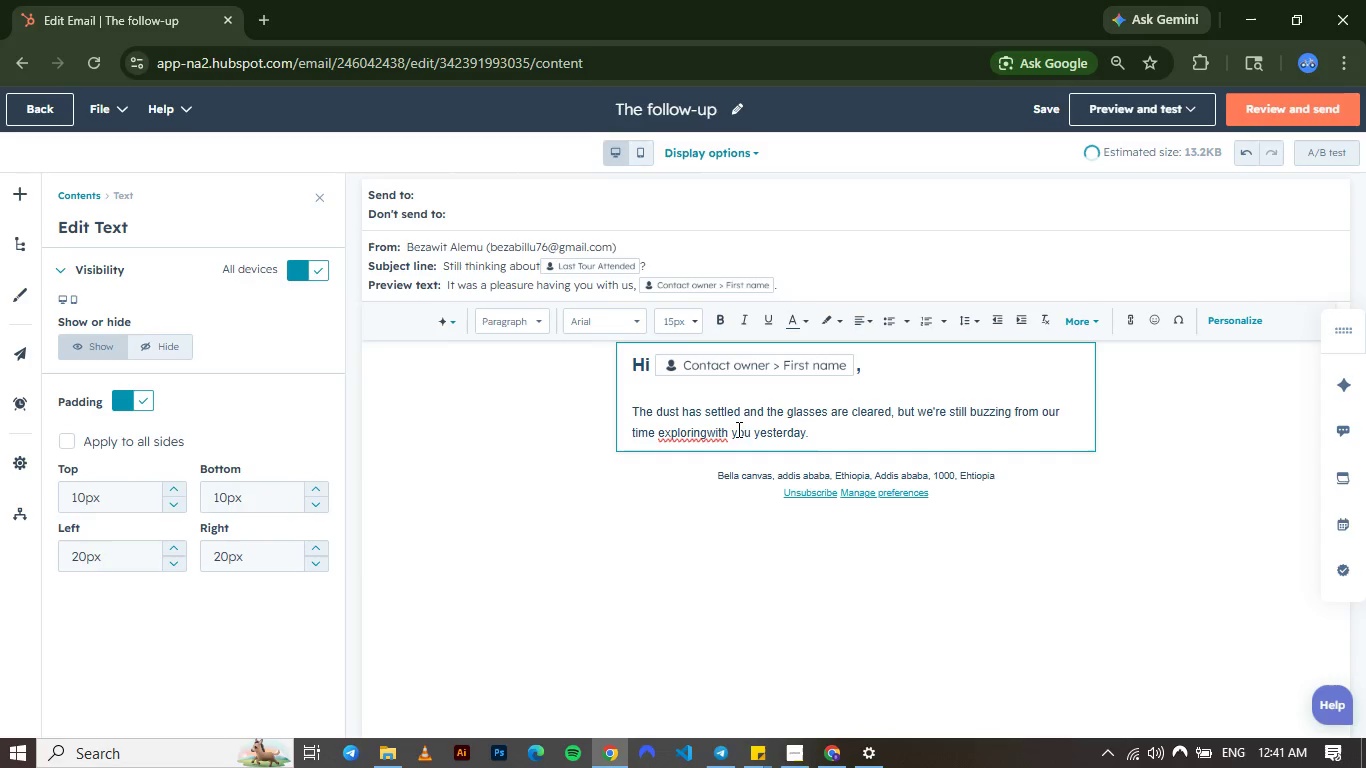 
key(Space)
 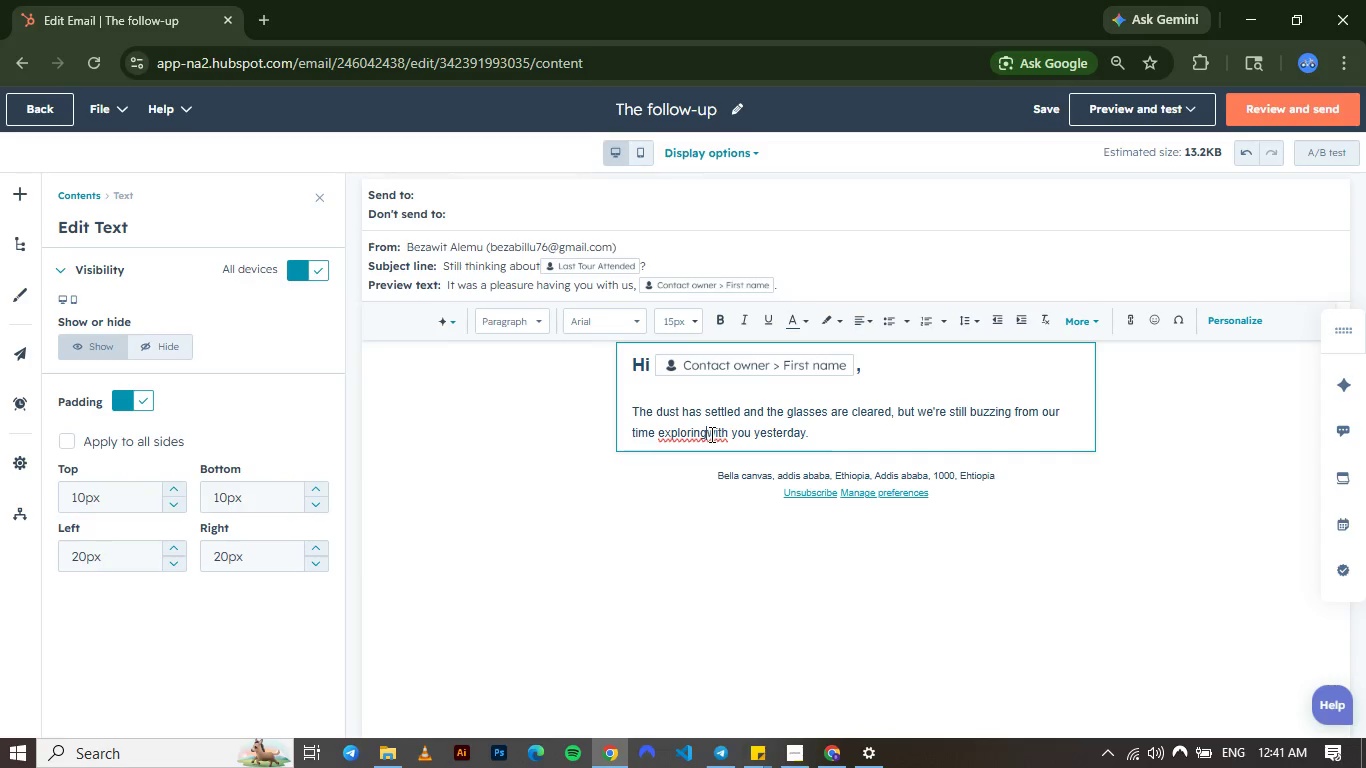 
left_click([710, 434])
 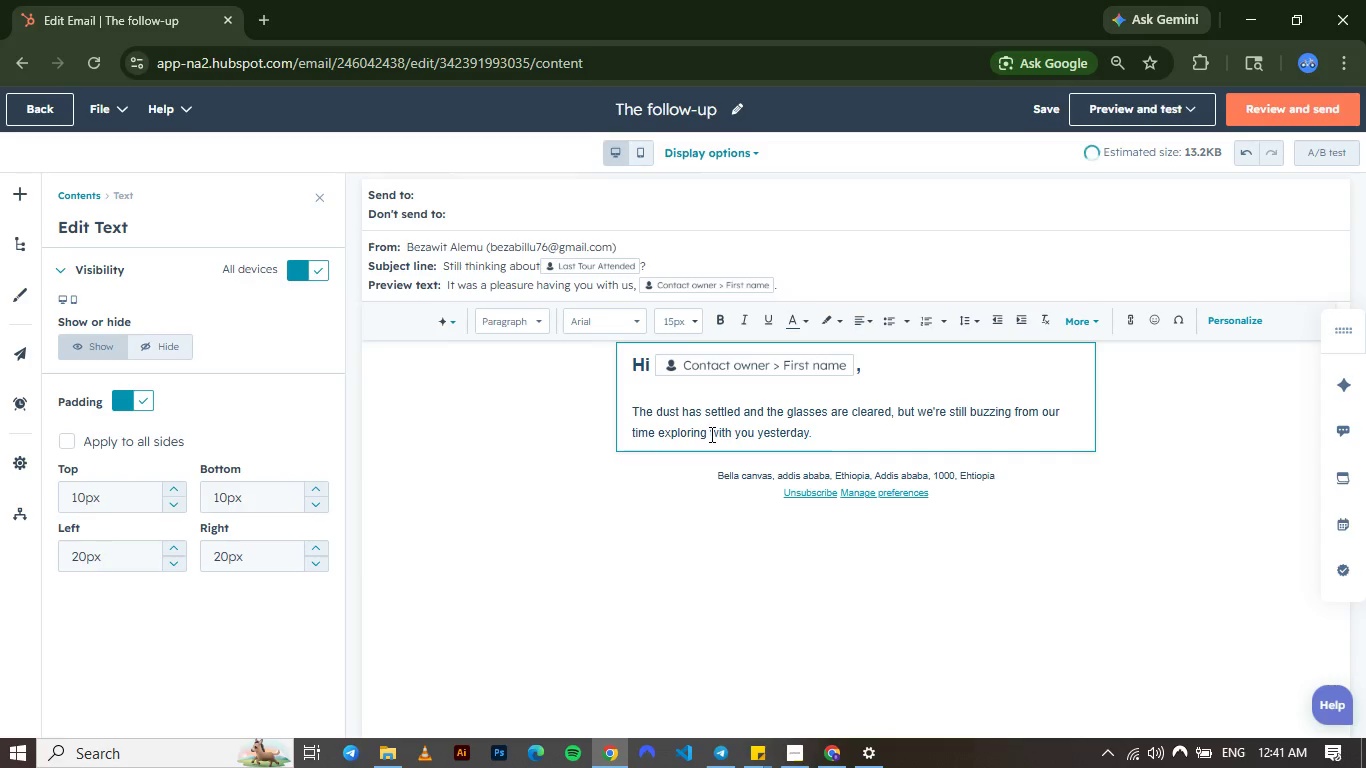 
key(Space)
 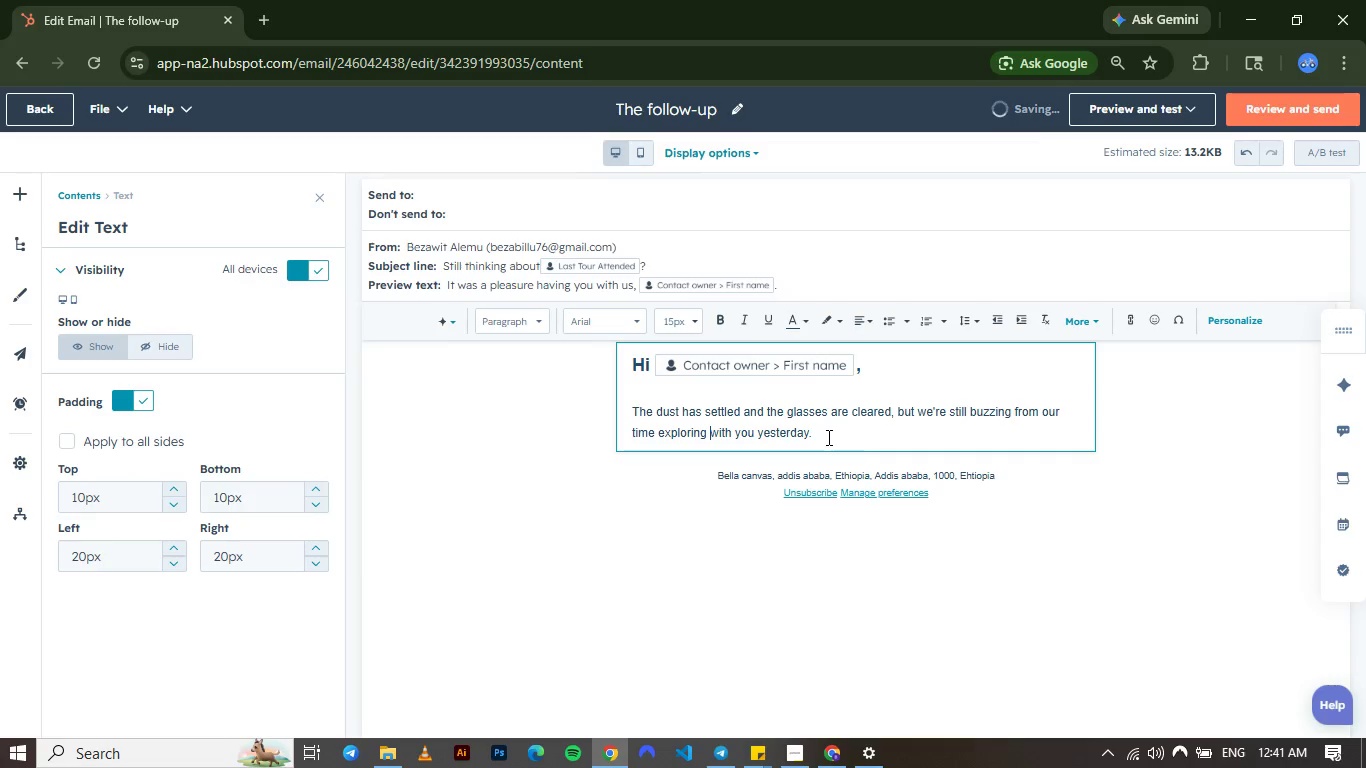 
left_click([827, 437])
 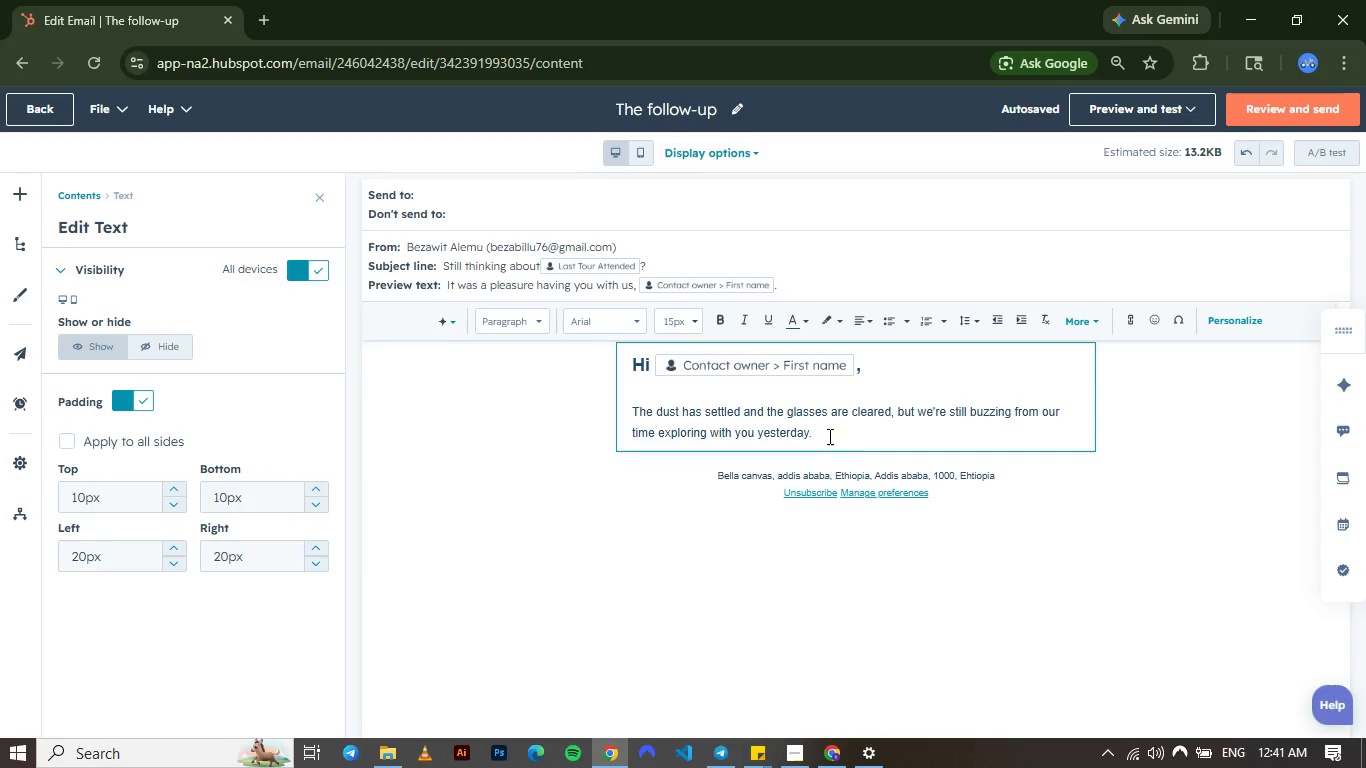 
wait(10.53)
 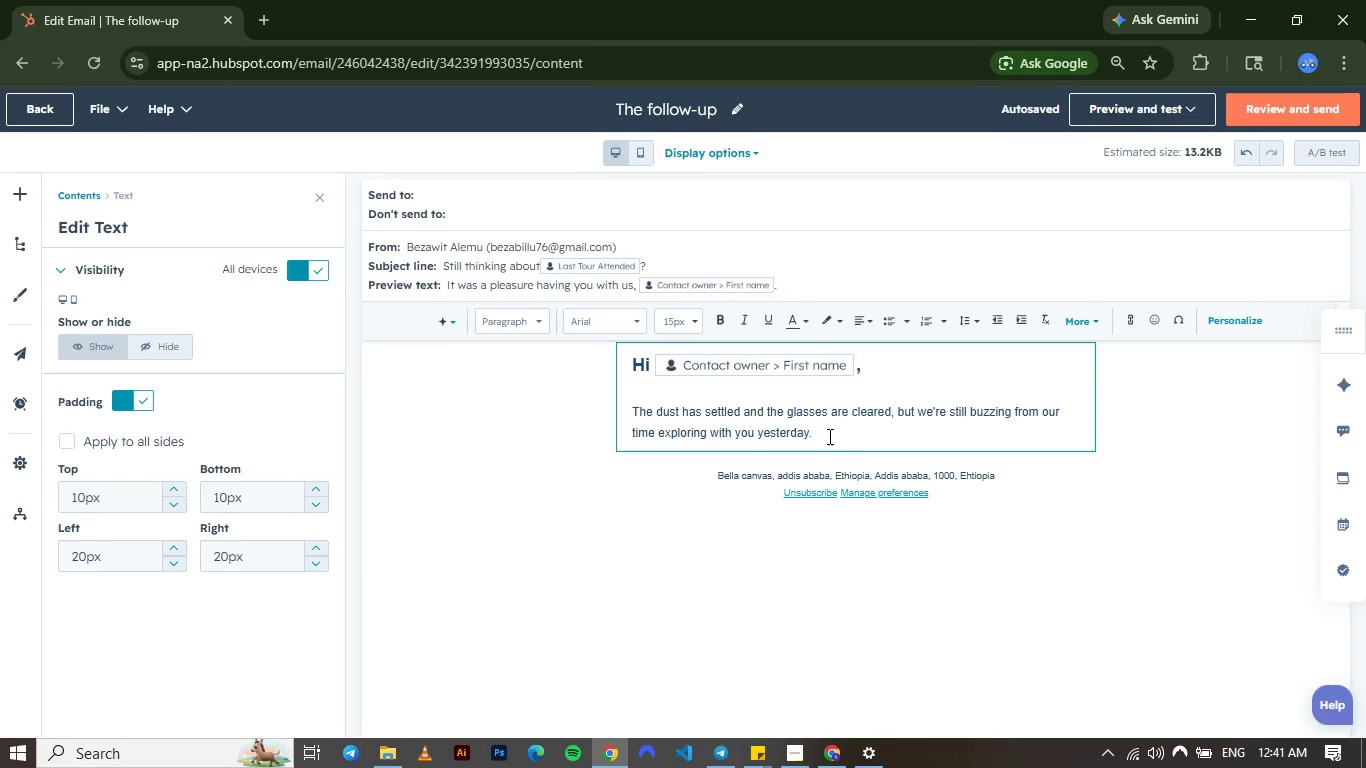 
type(I )
key(Backspace)
type(t was truly a pleasure having you on )
 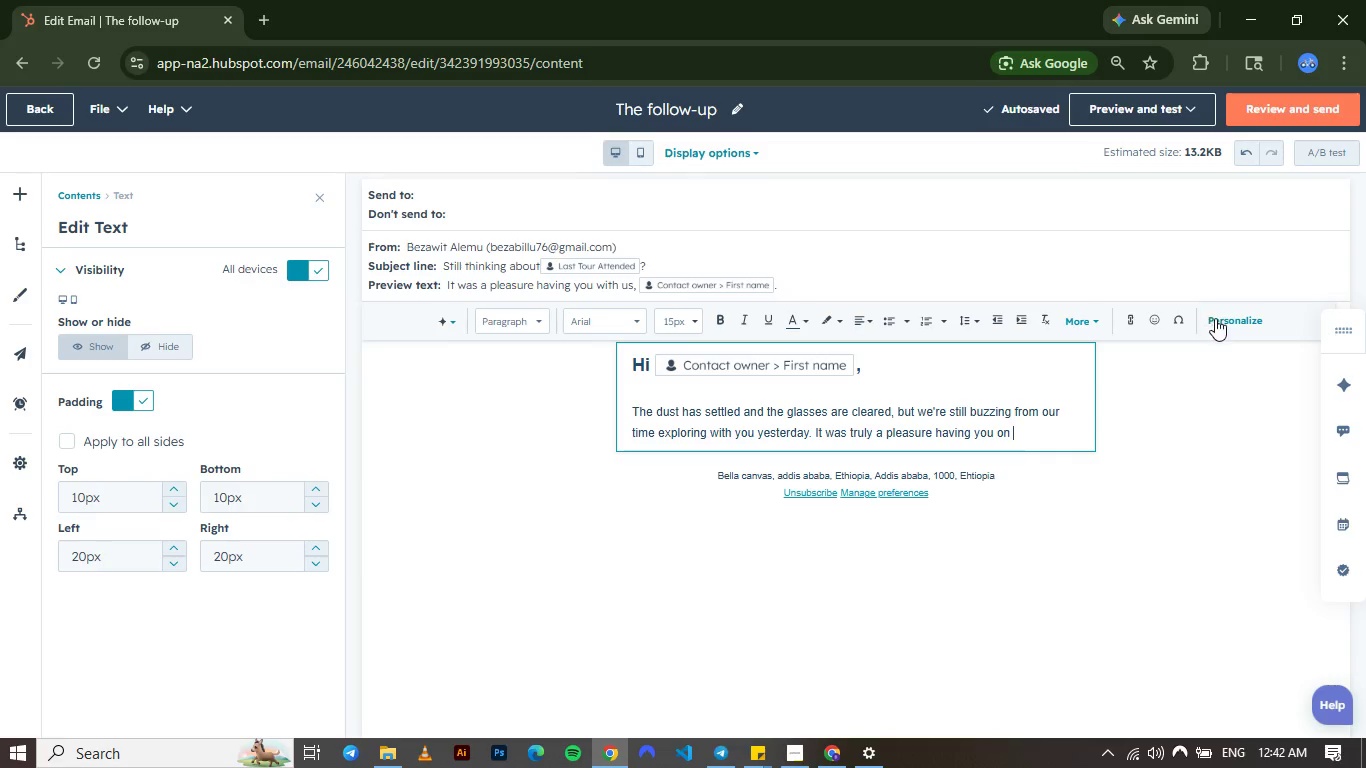 
left_click([1216, 319])
 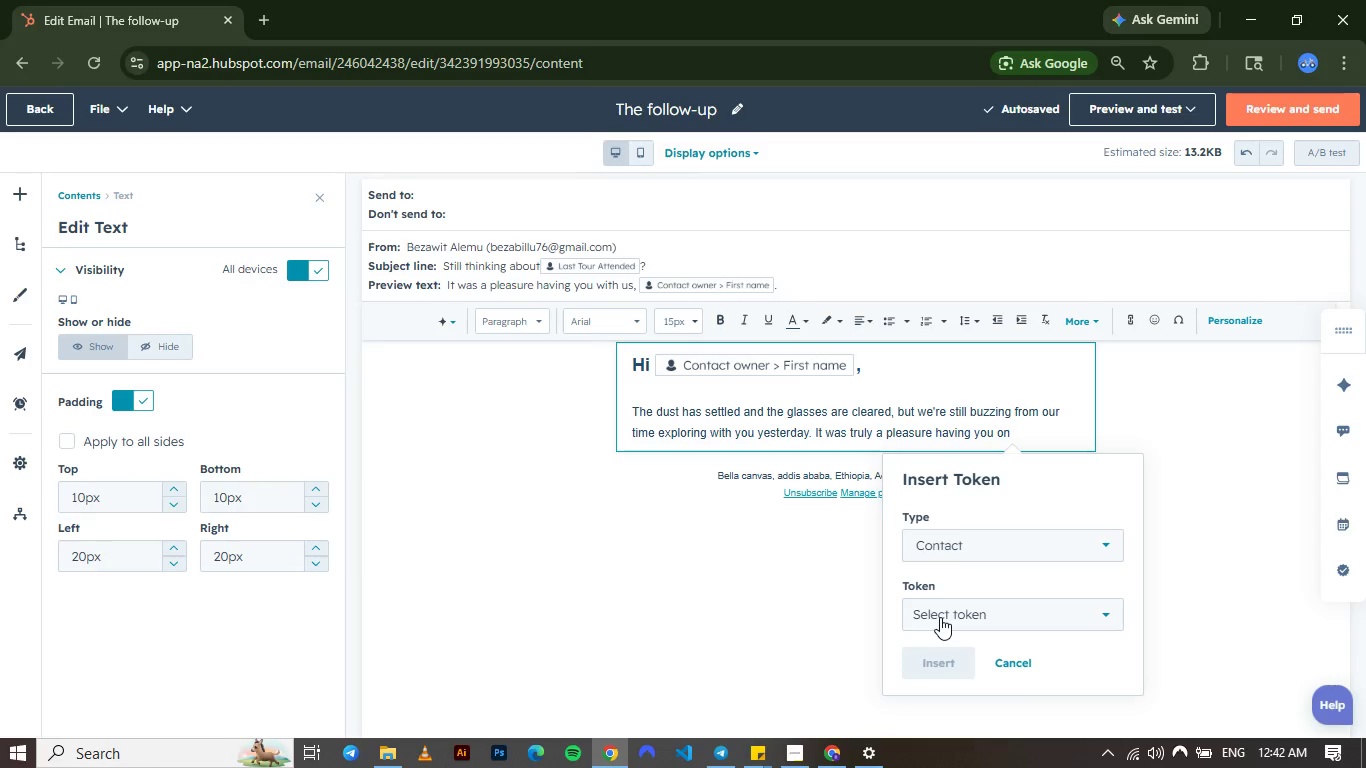 
left_click([940, 617])
 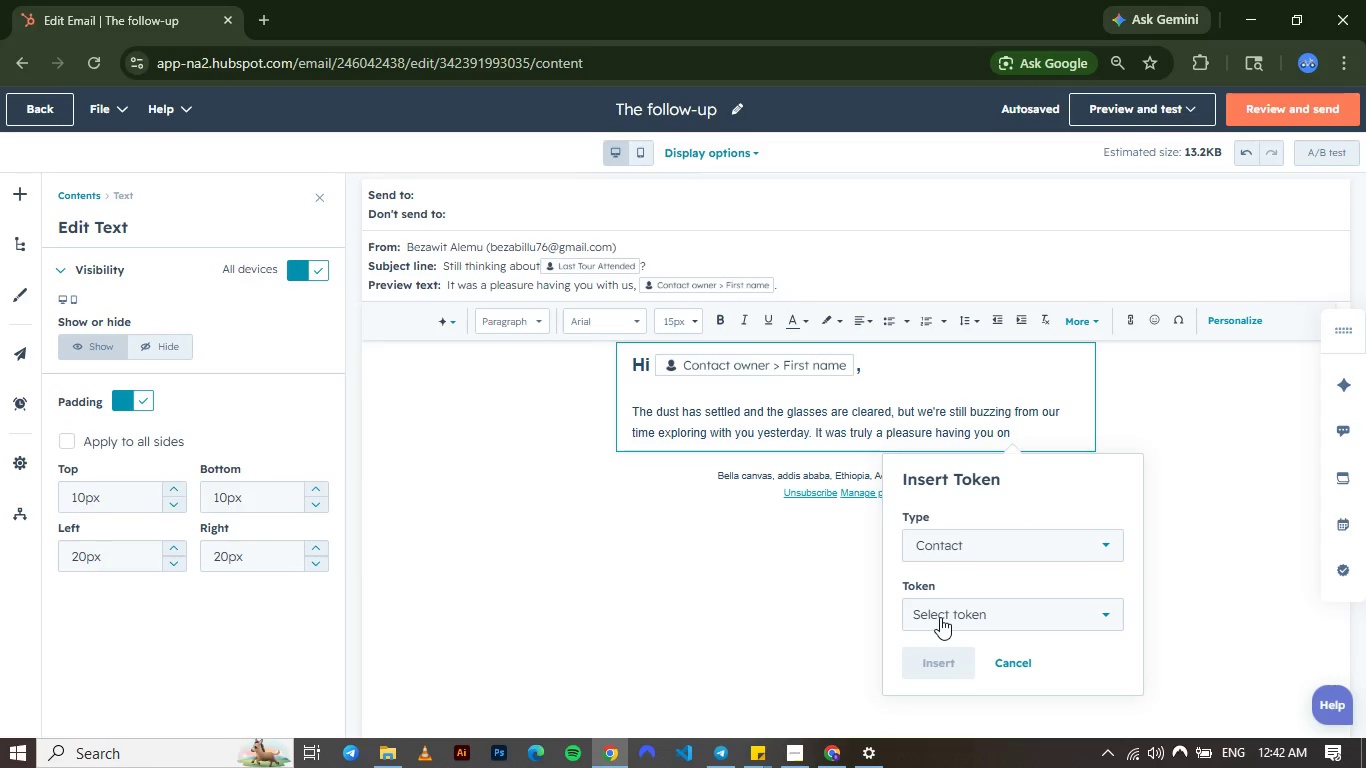 
type(last att)
 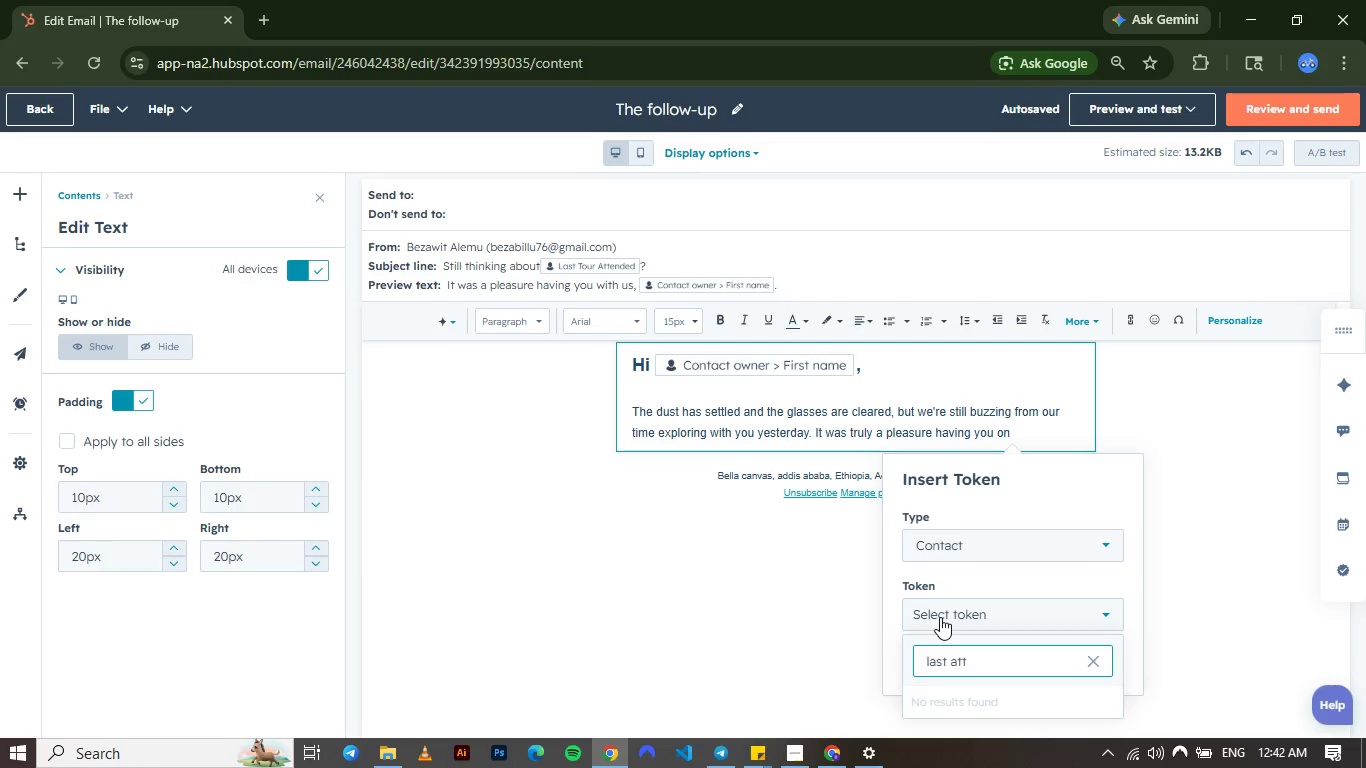 
wait(5.48)
 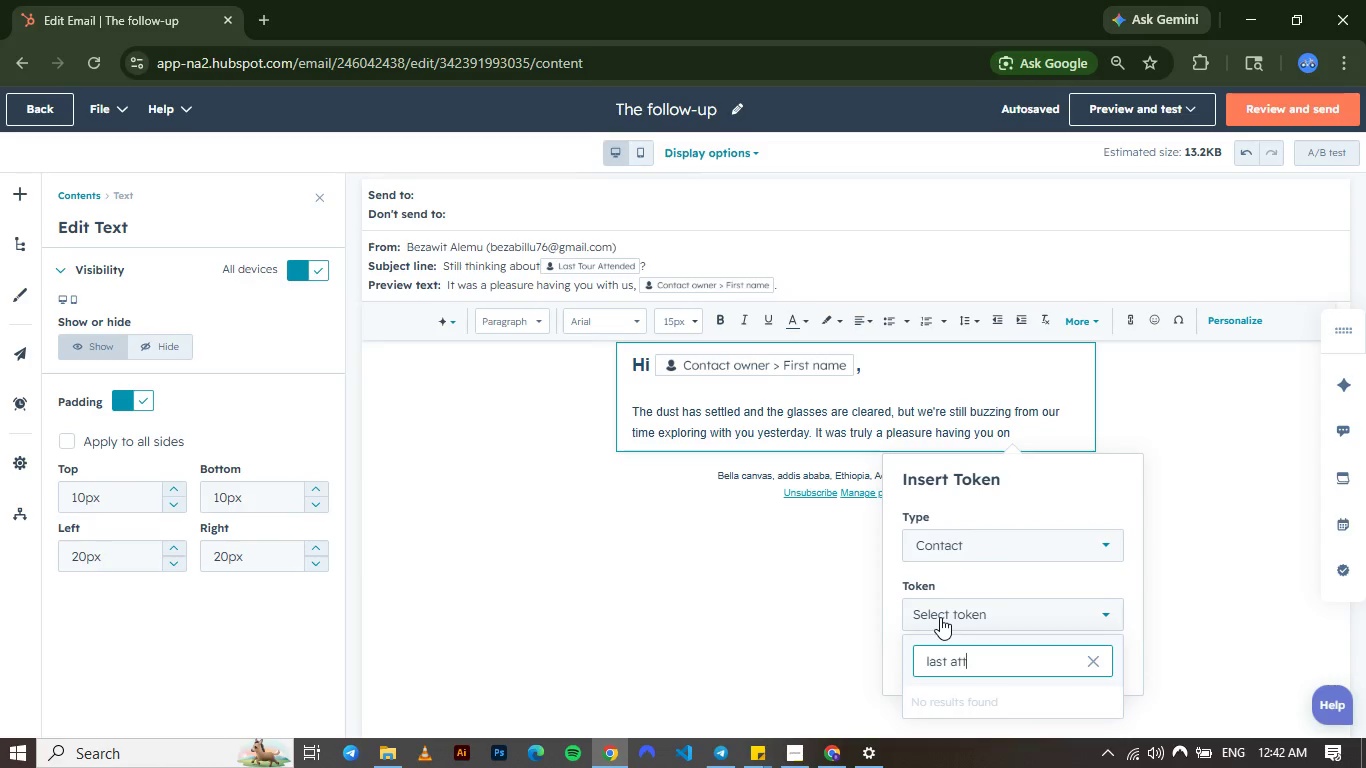 
key(Backspace)
key(Backspace)
key(Backspace)
type(tou)
 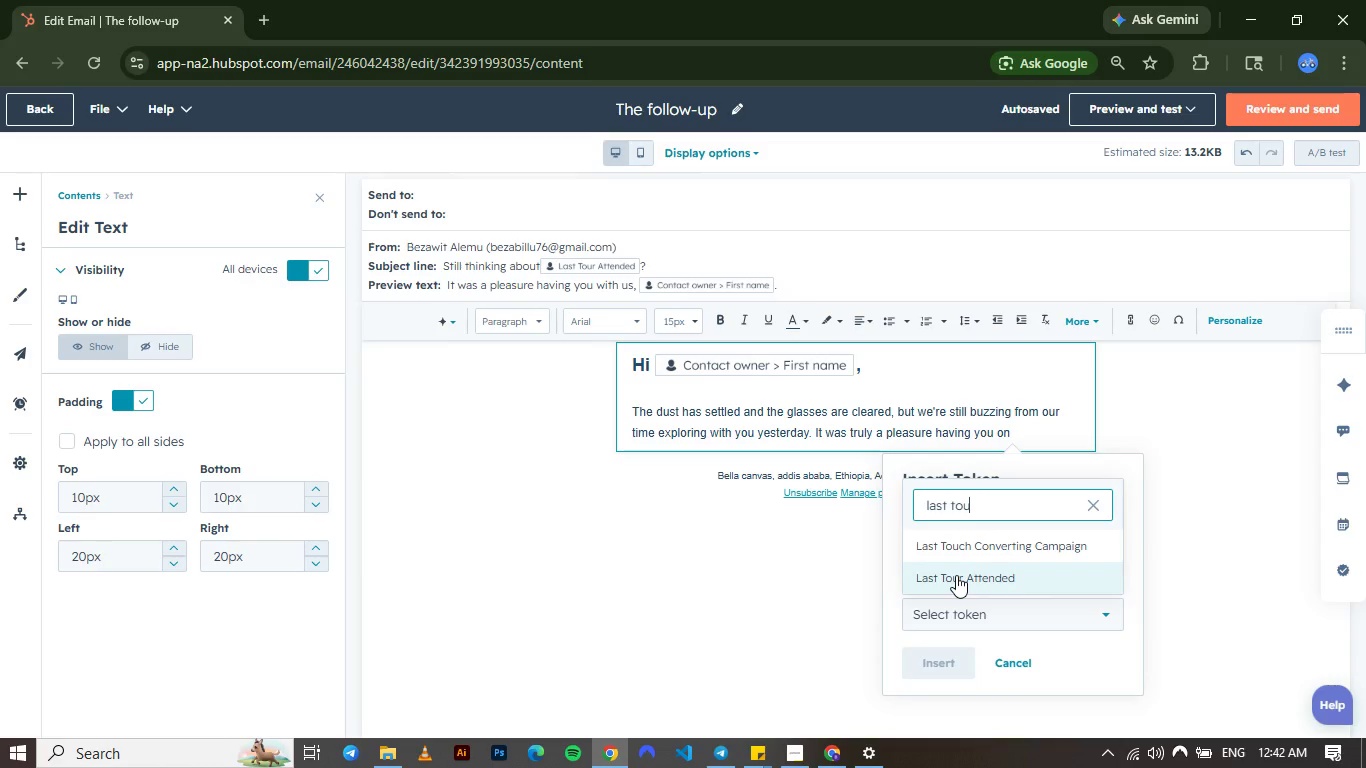 
left_click([956, 575])
 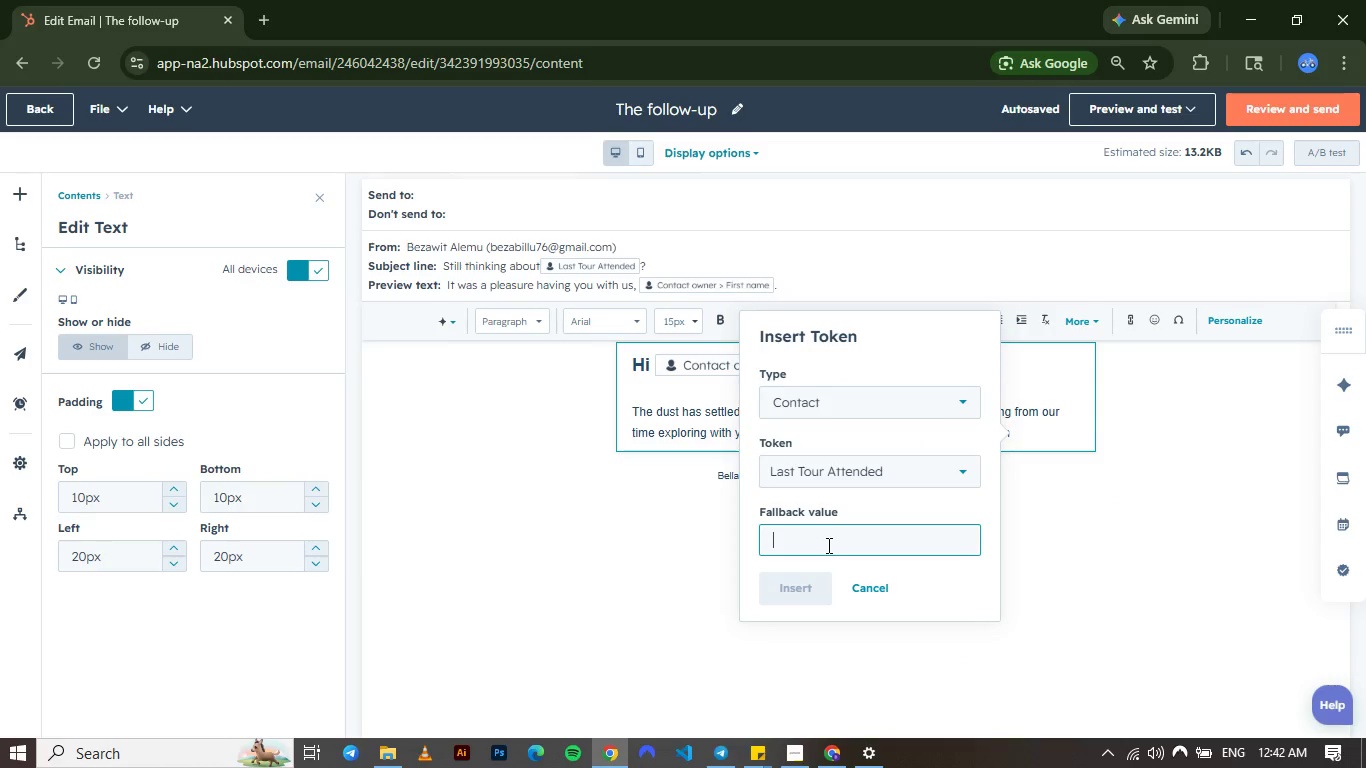 
left_click([827, 545])
 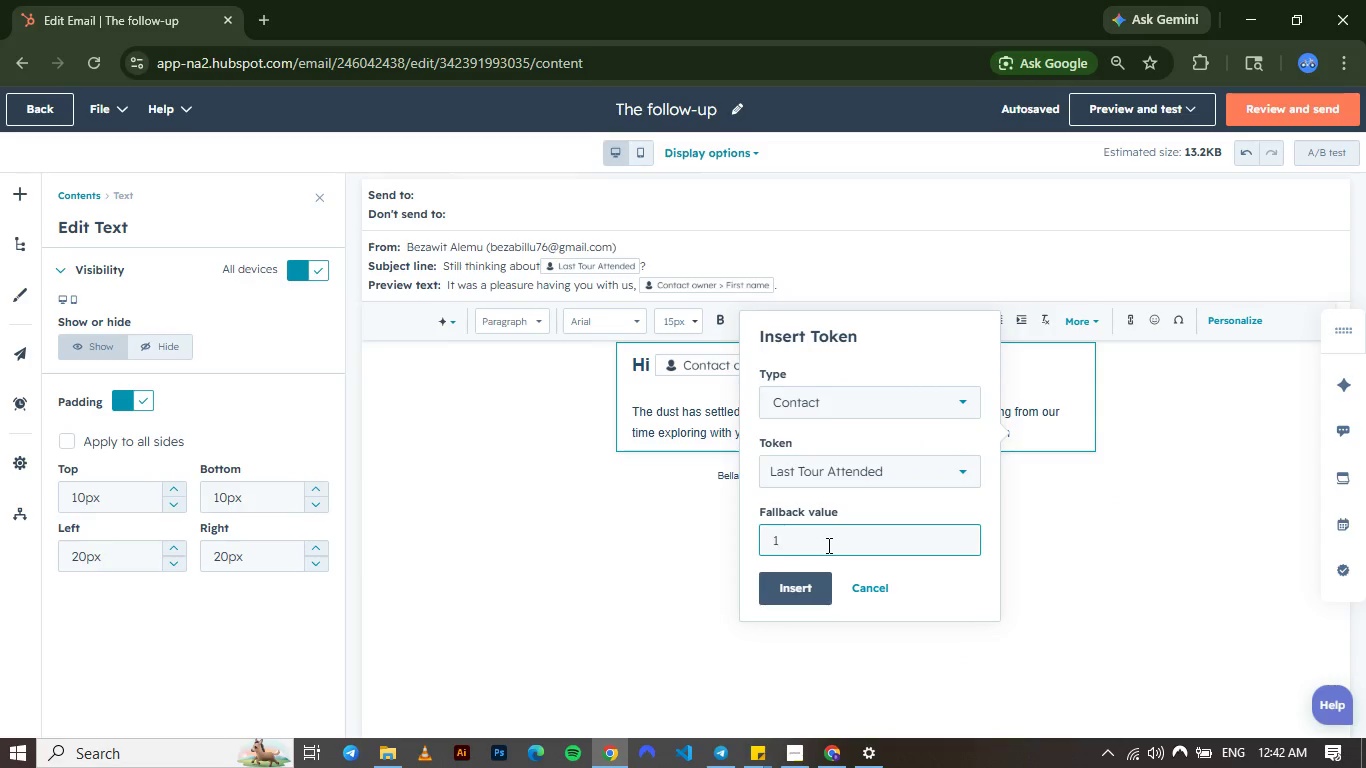 
key(Numpad1)
 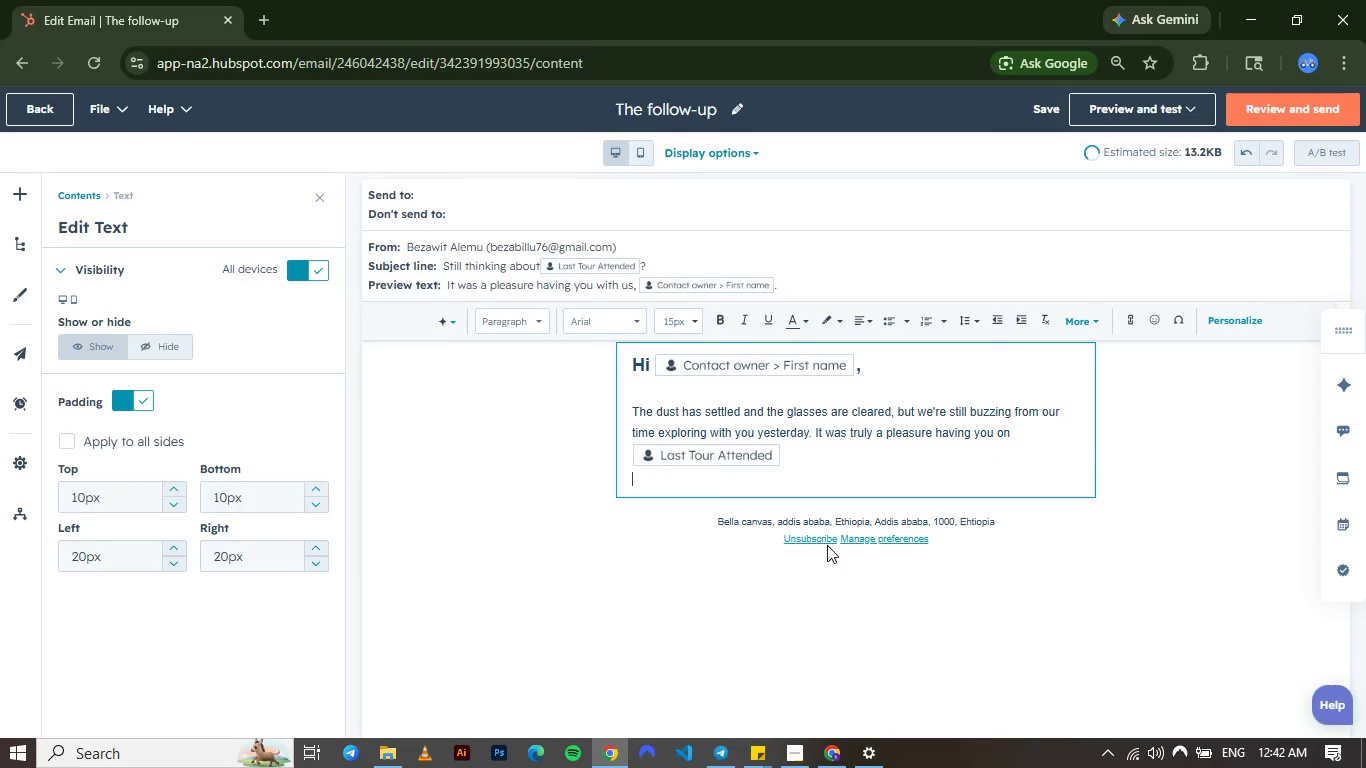 
key(Enter)
 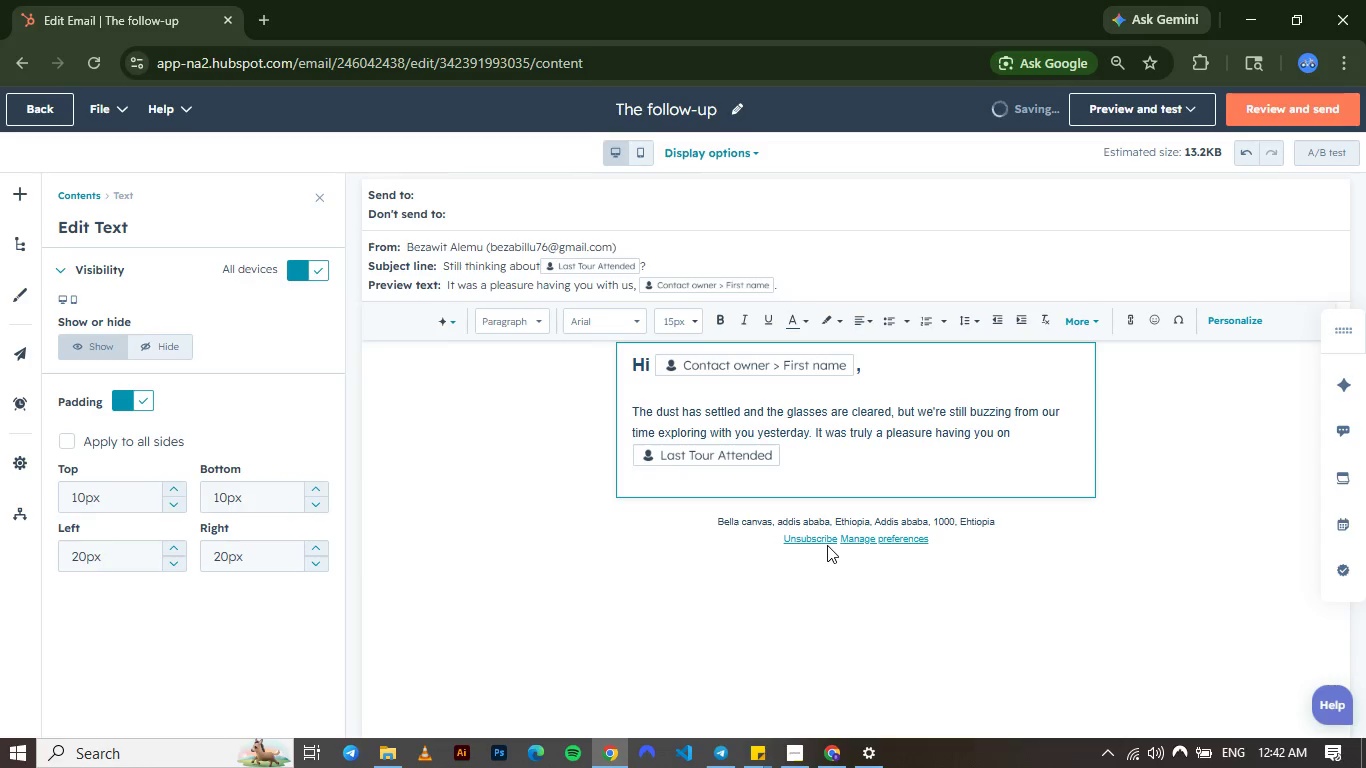 
key(Backspace)
 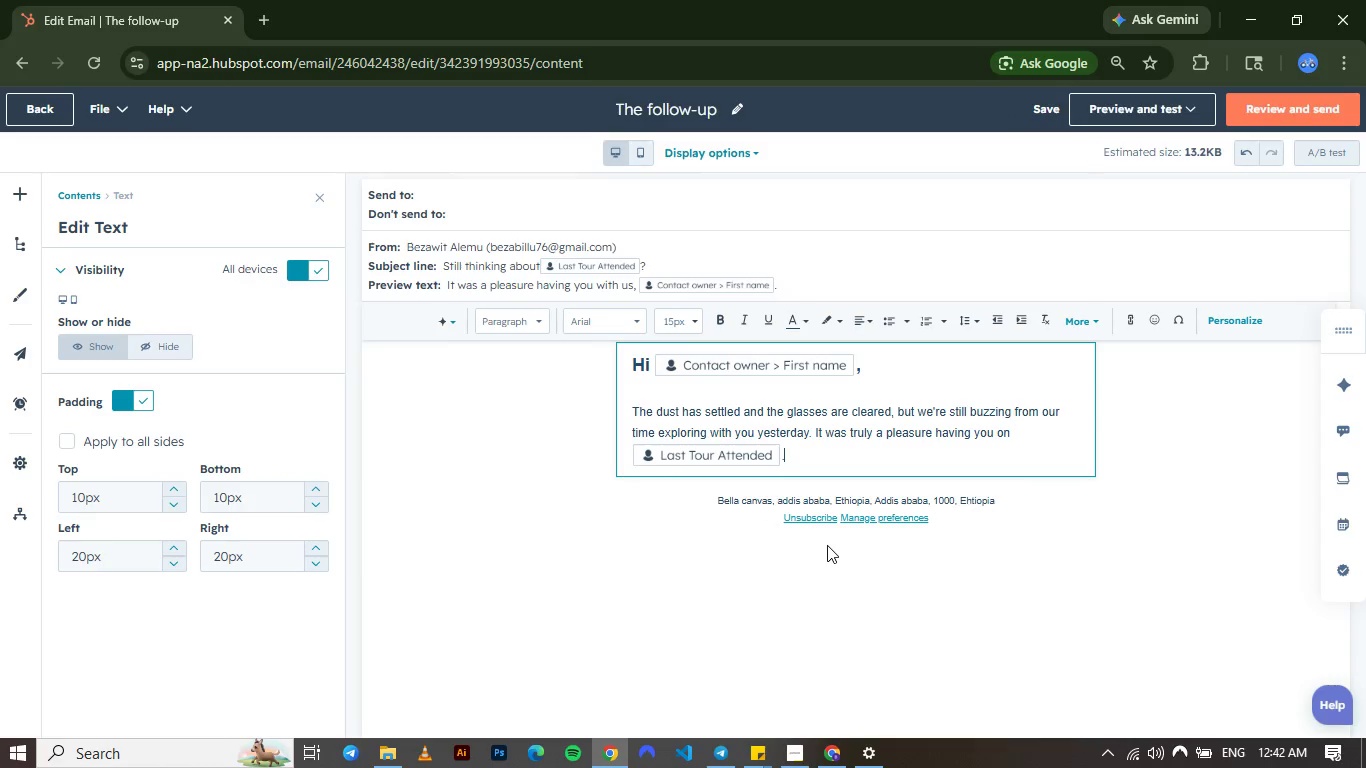 
key(Period)
 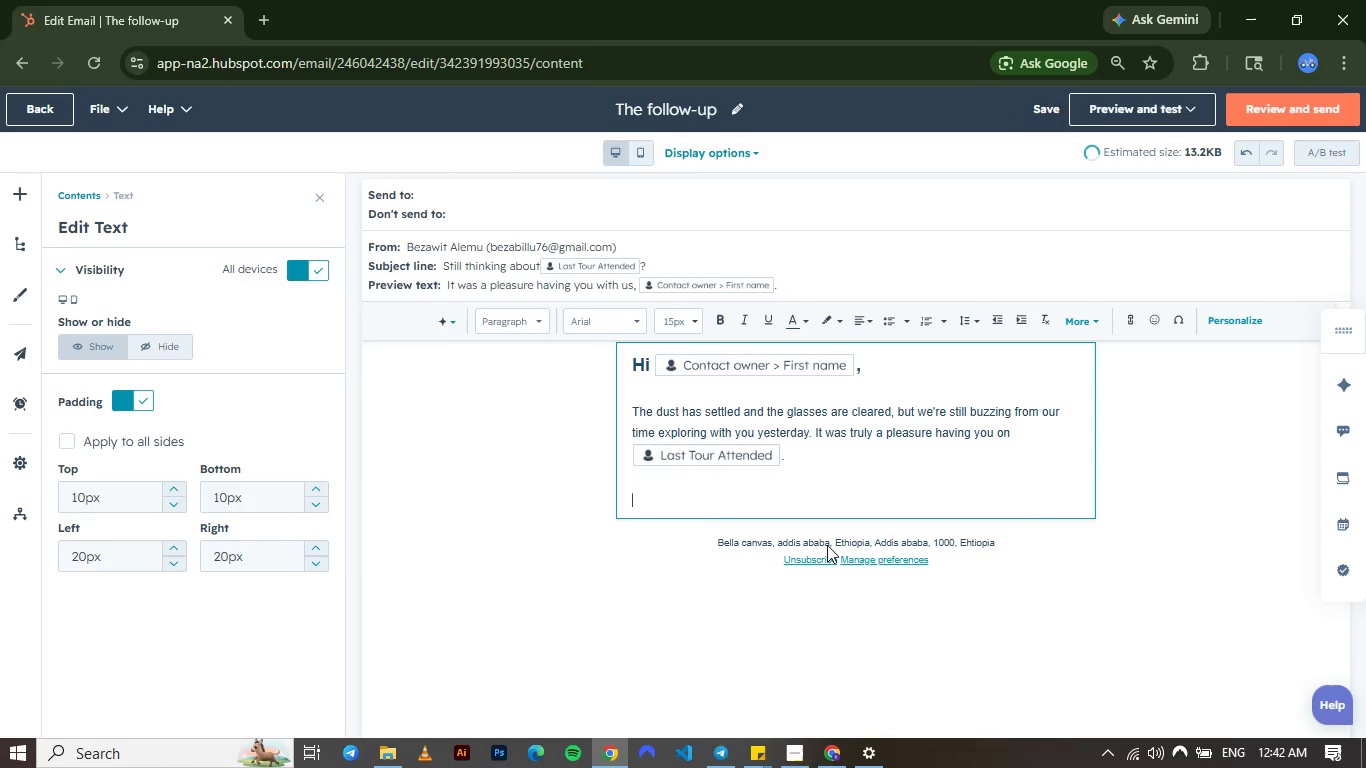 
key(Enter)
 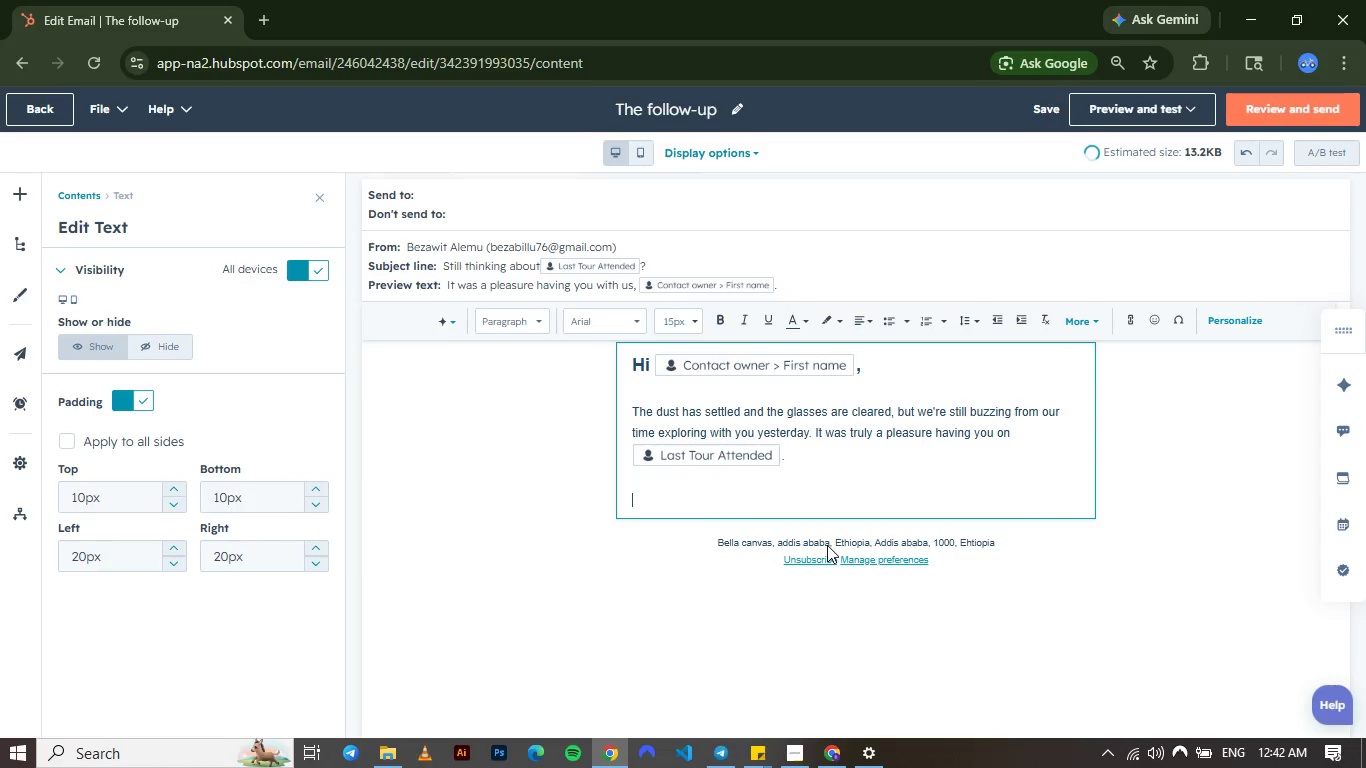 
key(Enter)
 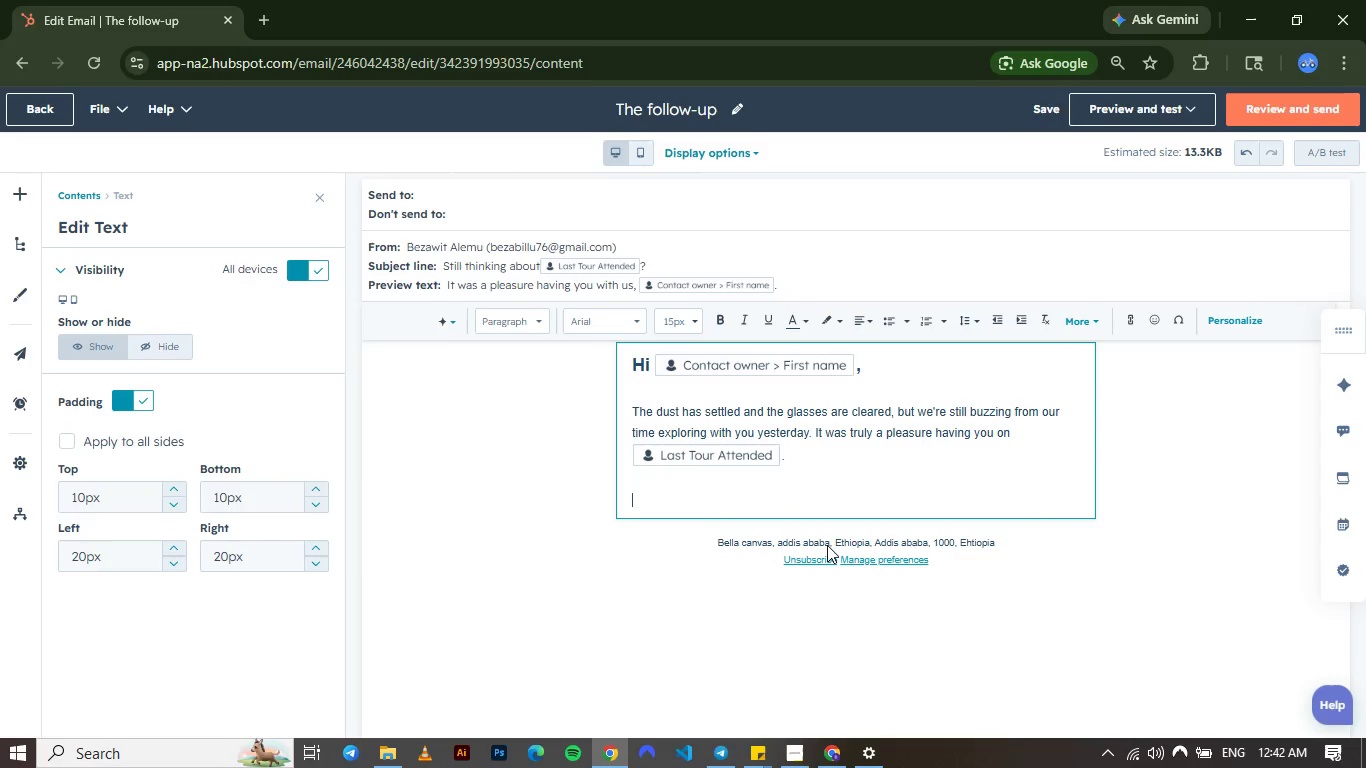 
type(At b)
key(Backspace)
type(Barrel & Cobble )
key(Backspace)
type(, we're a small team obsessed with the details of history and the arr)
key(Backspace)
type(t of )
 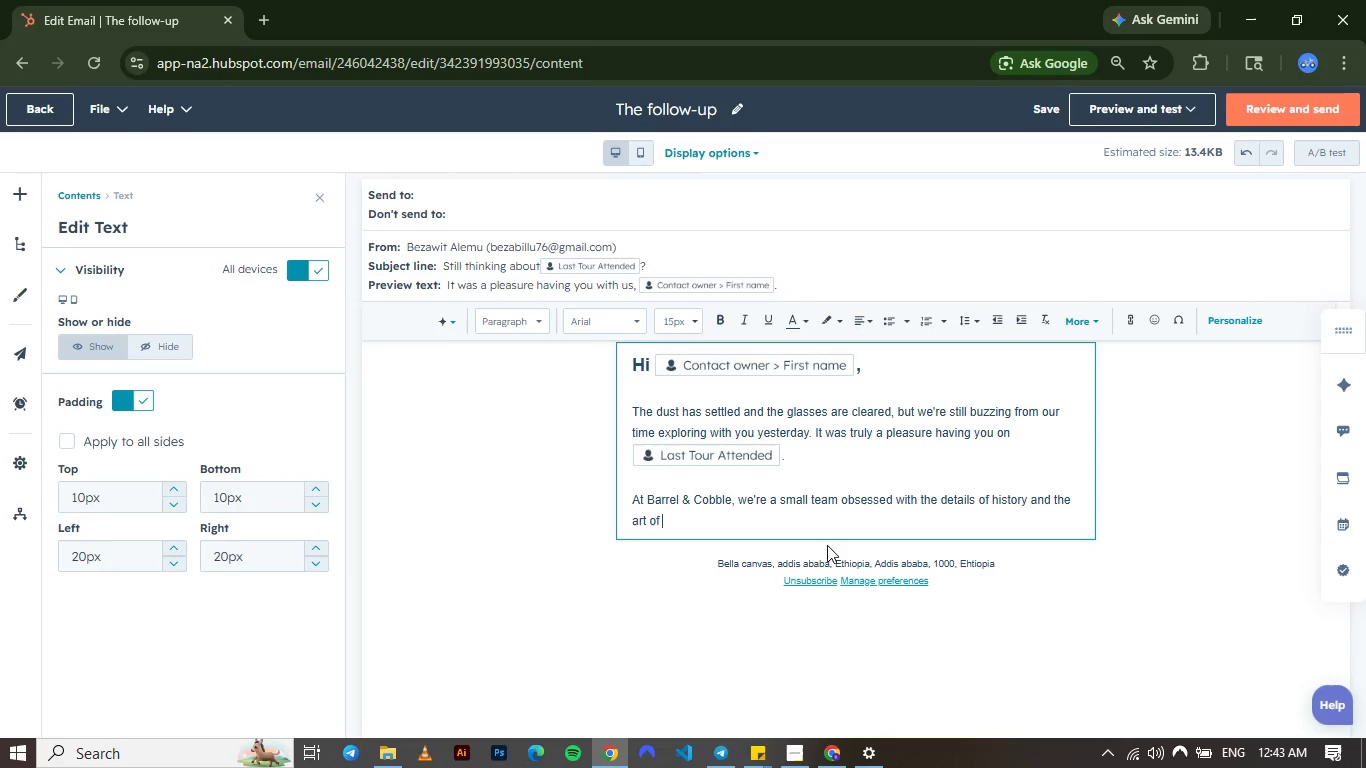 
wait(5.16)
 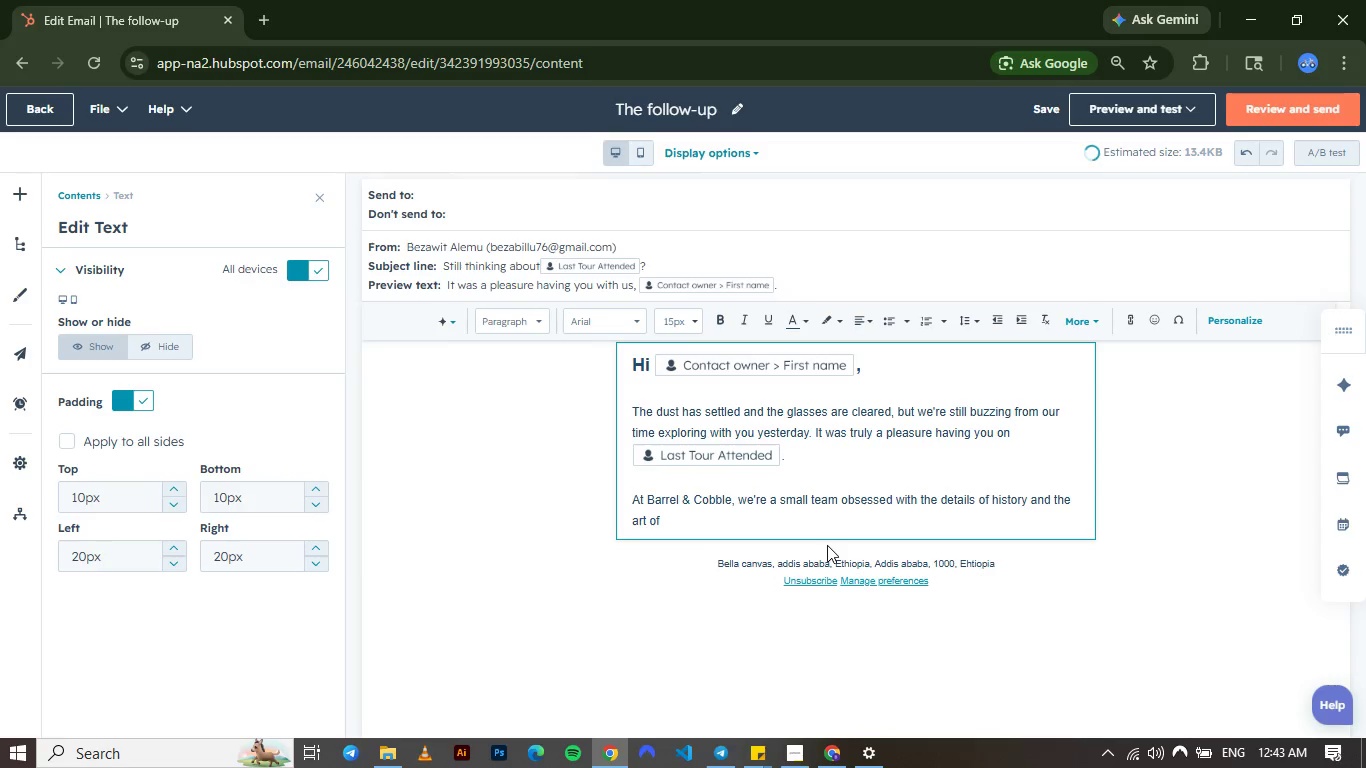 
type(teh )
key(Backspace)
key(Backspace)
key(Backspace)
type(he pour. If you enjoyed the stories)
 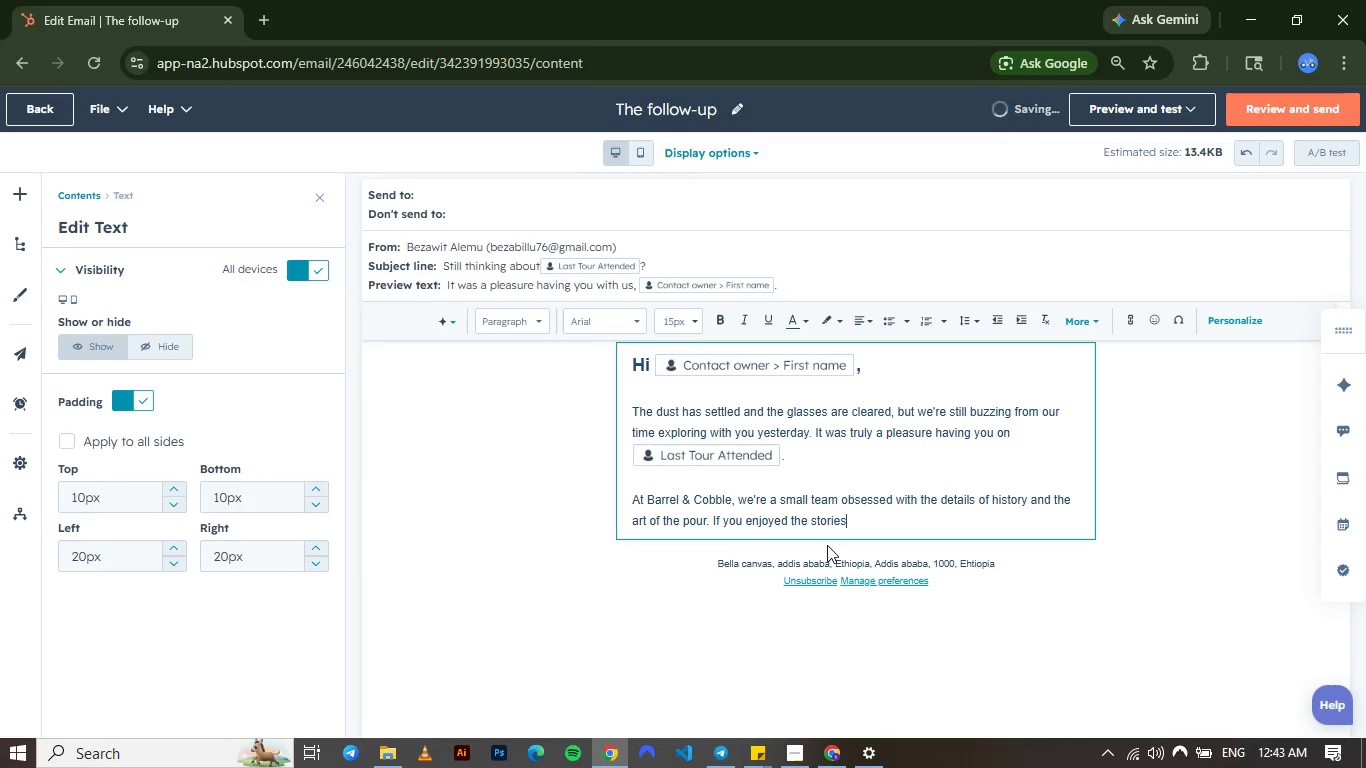 
type( and the spirits, would oy)
key(Backspace)
key(Backspace)
type(y)
 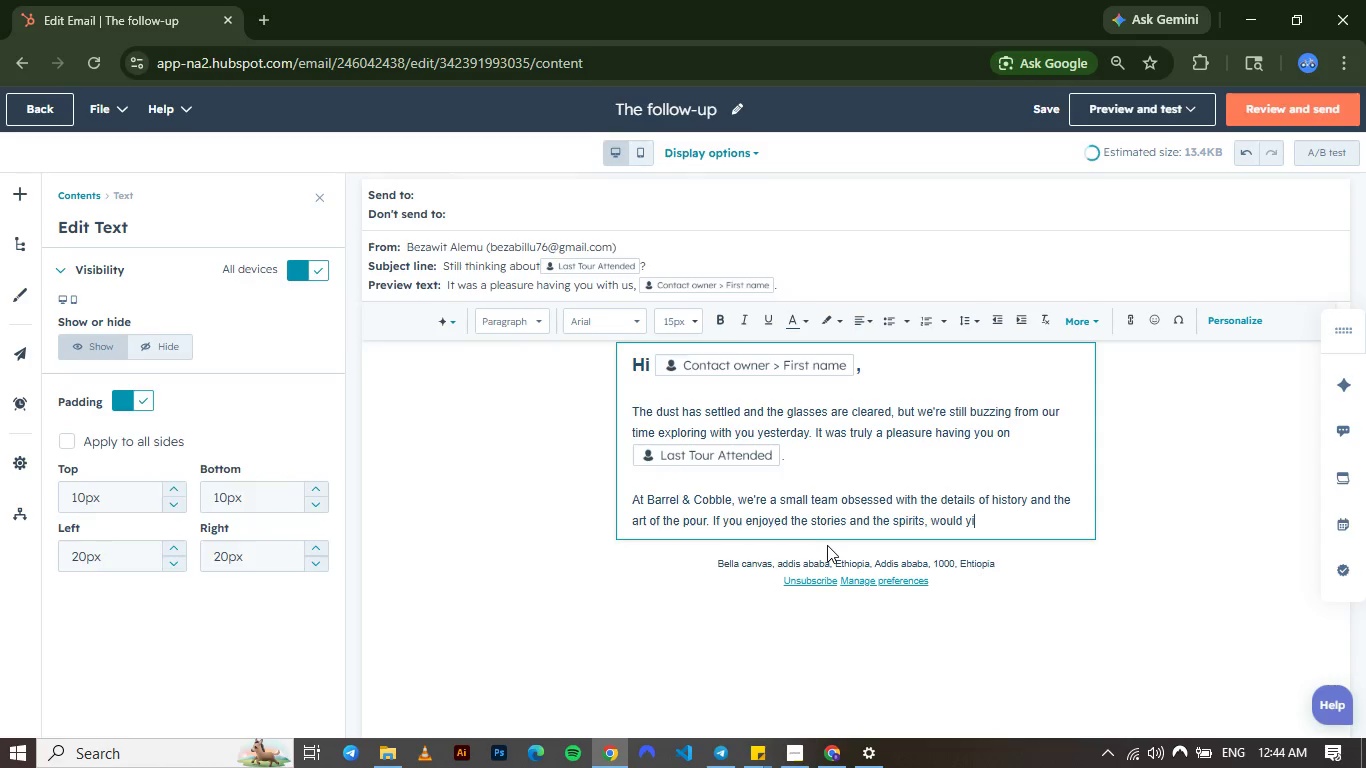 
key(Meta+MetaLeft)
 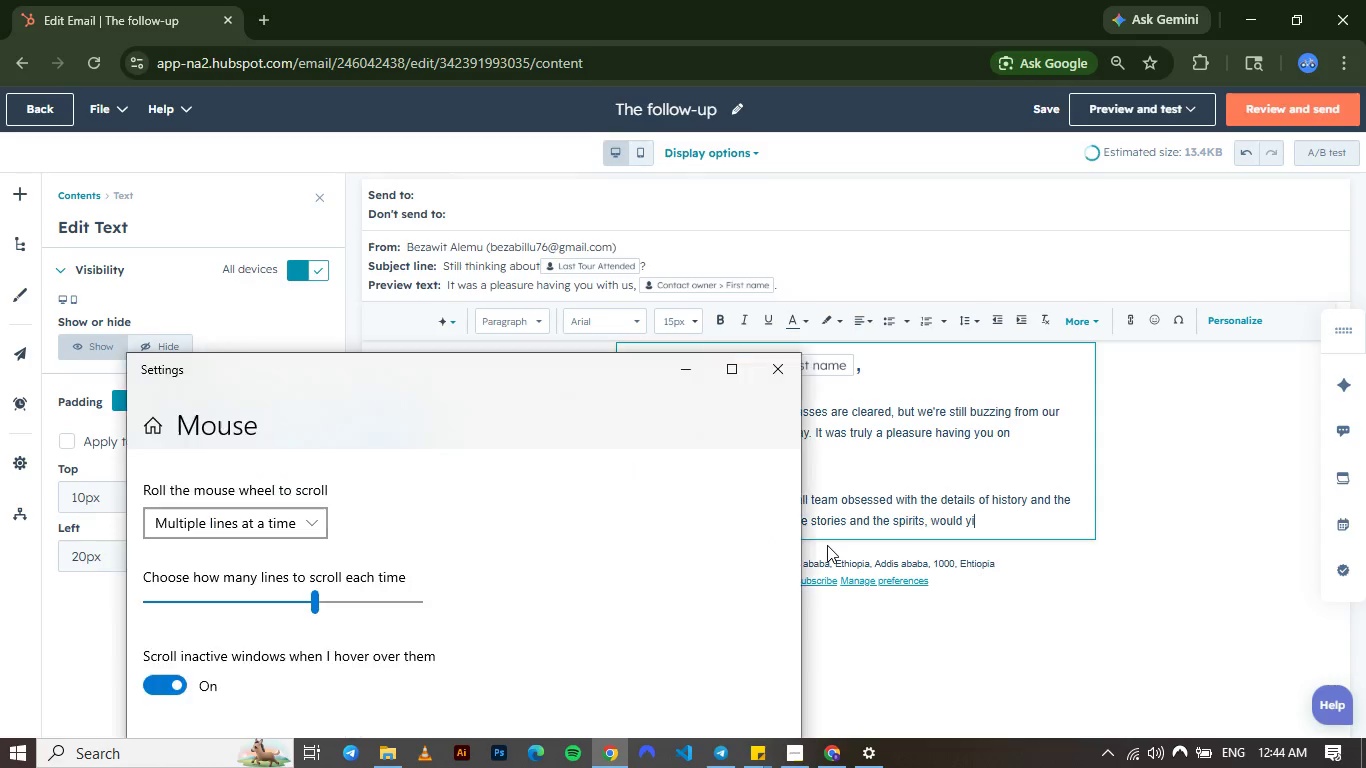 
key(Meta+U)
 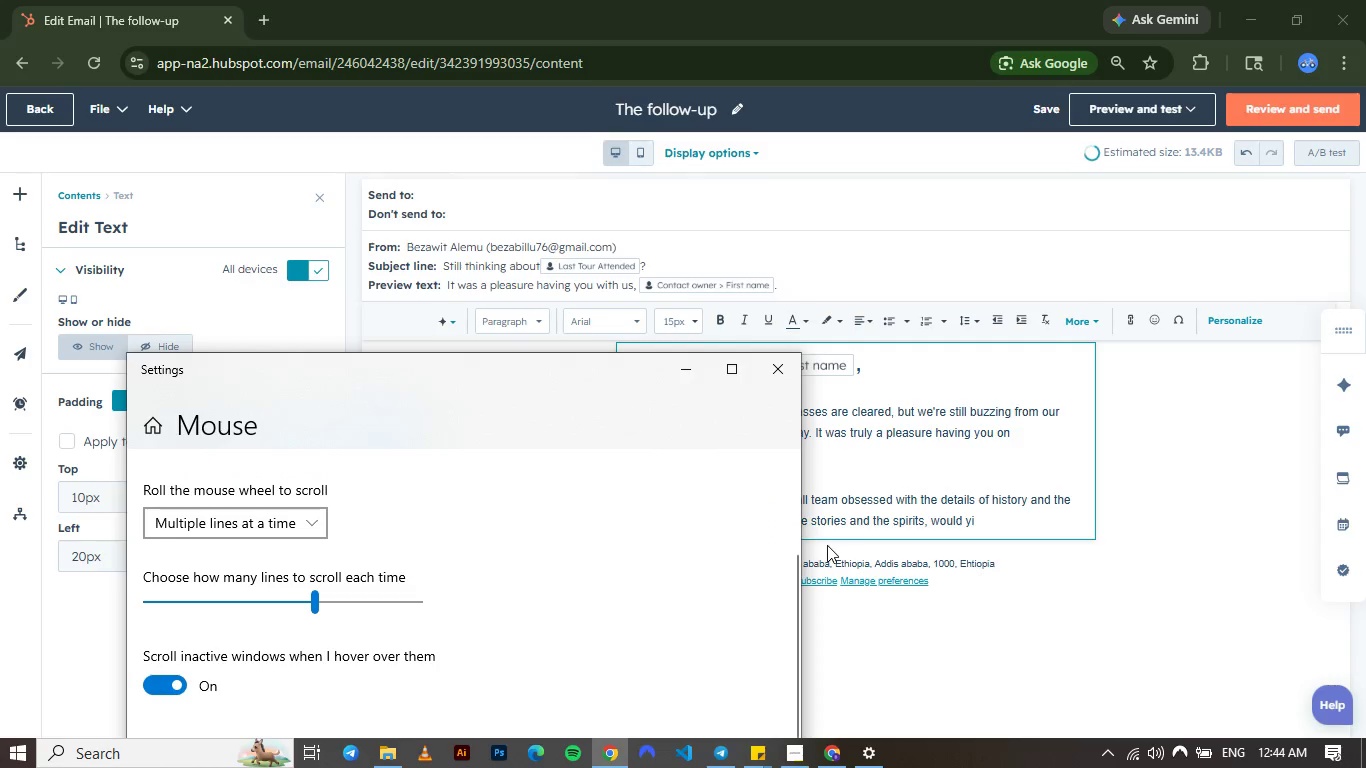 
key(I)
 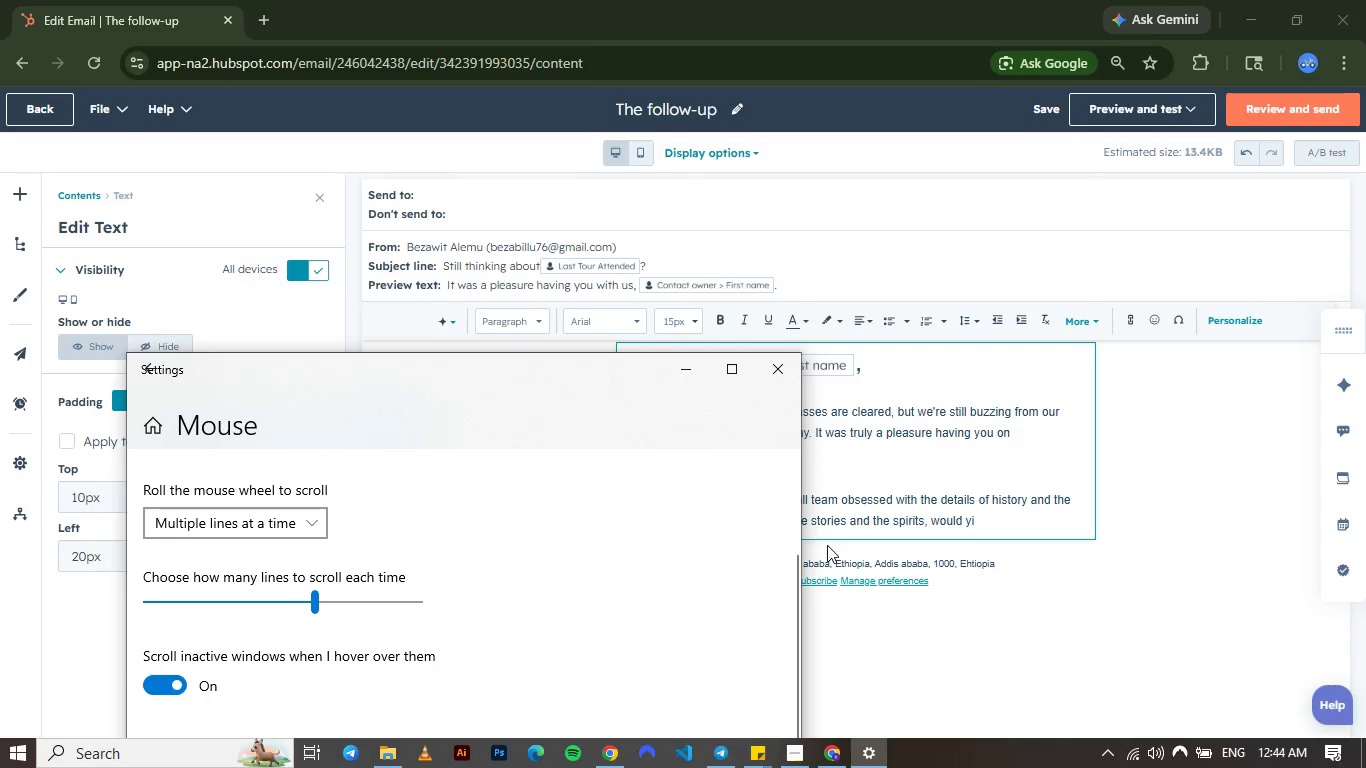 
key(Backspace)
 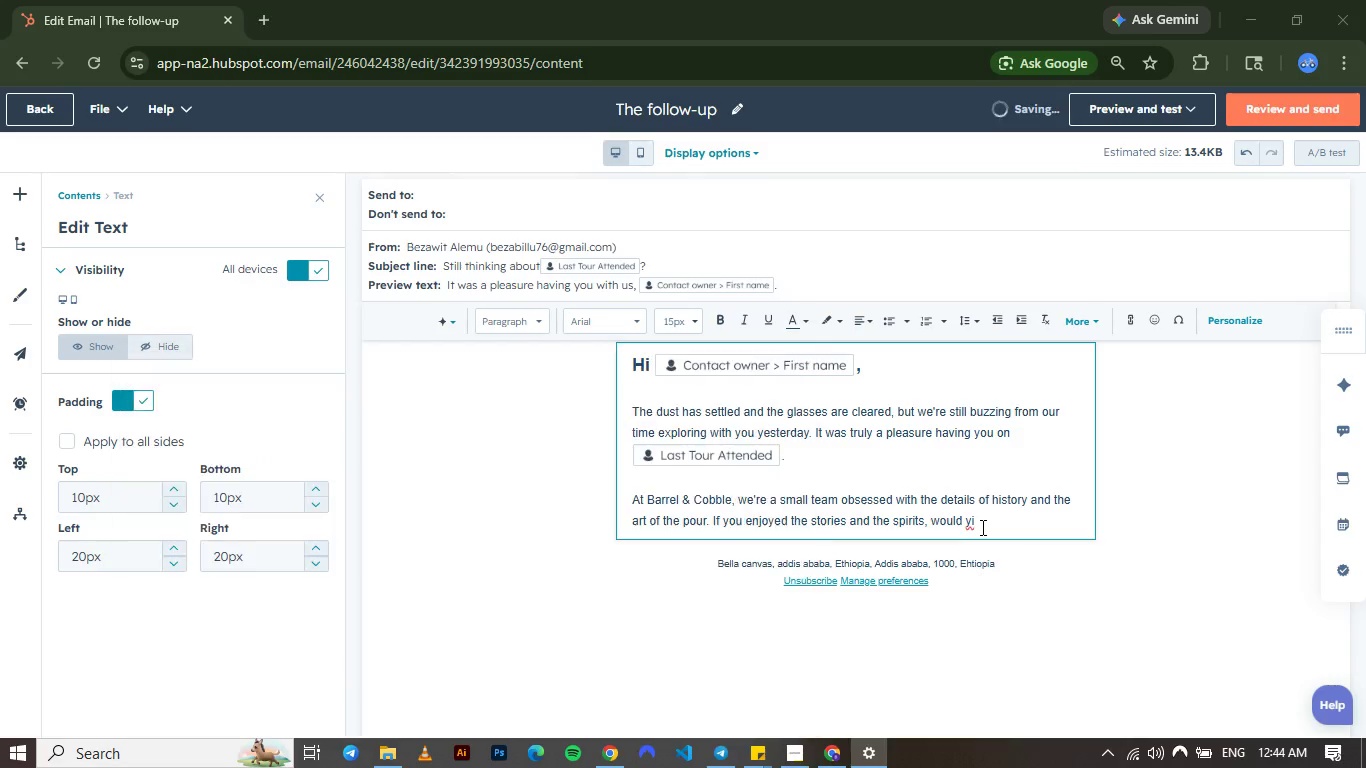 
left_click([981, 527])
 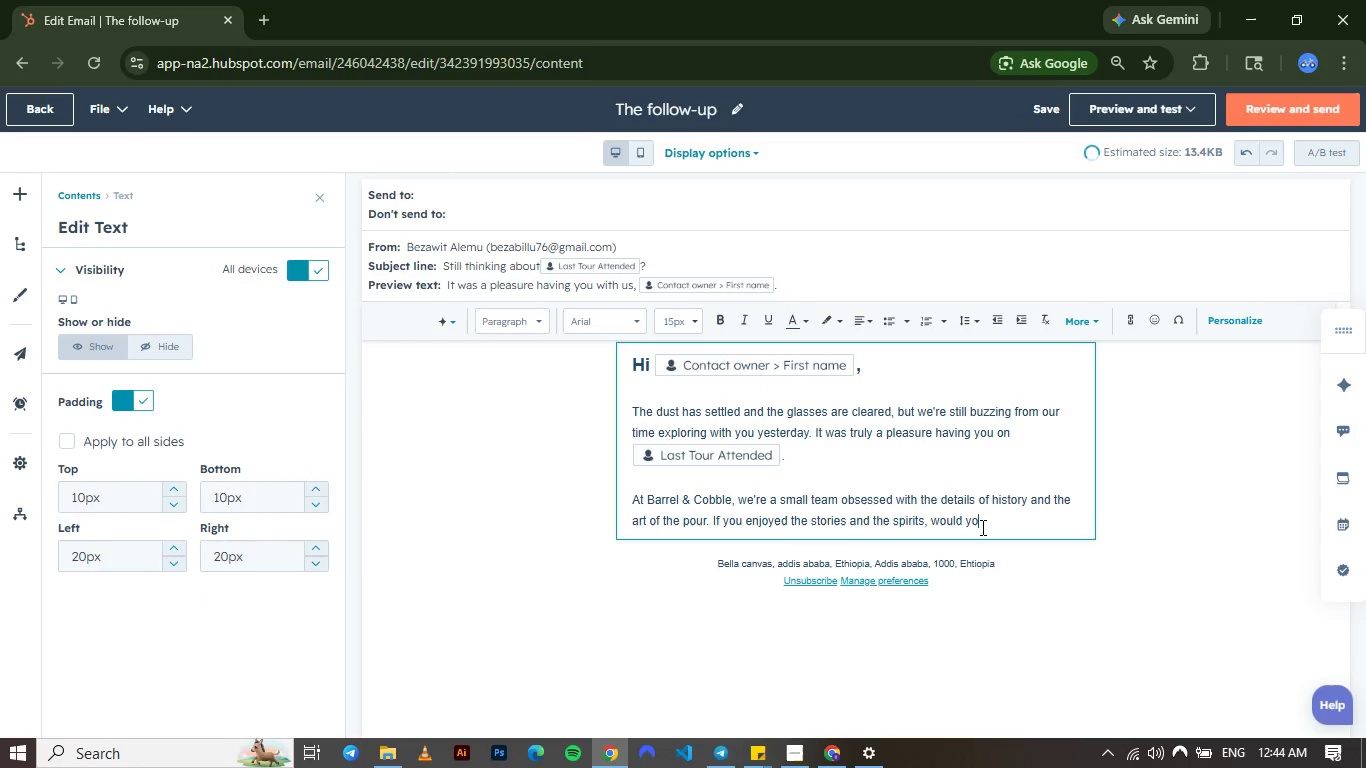 
key(Backspace)
type(ou mind)
 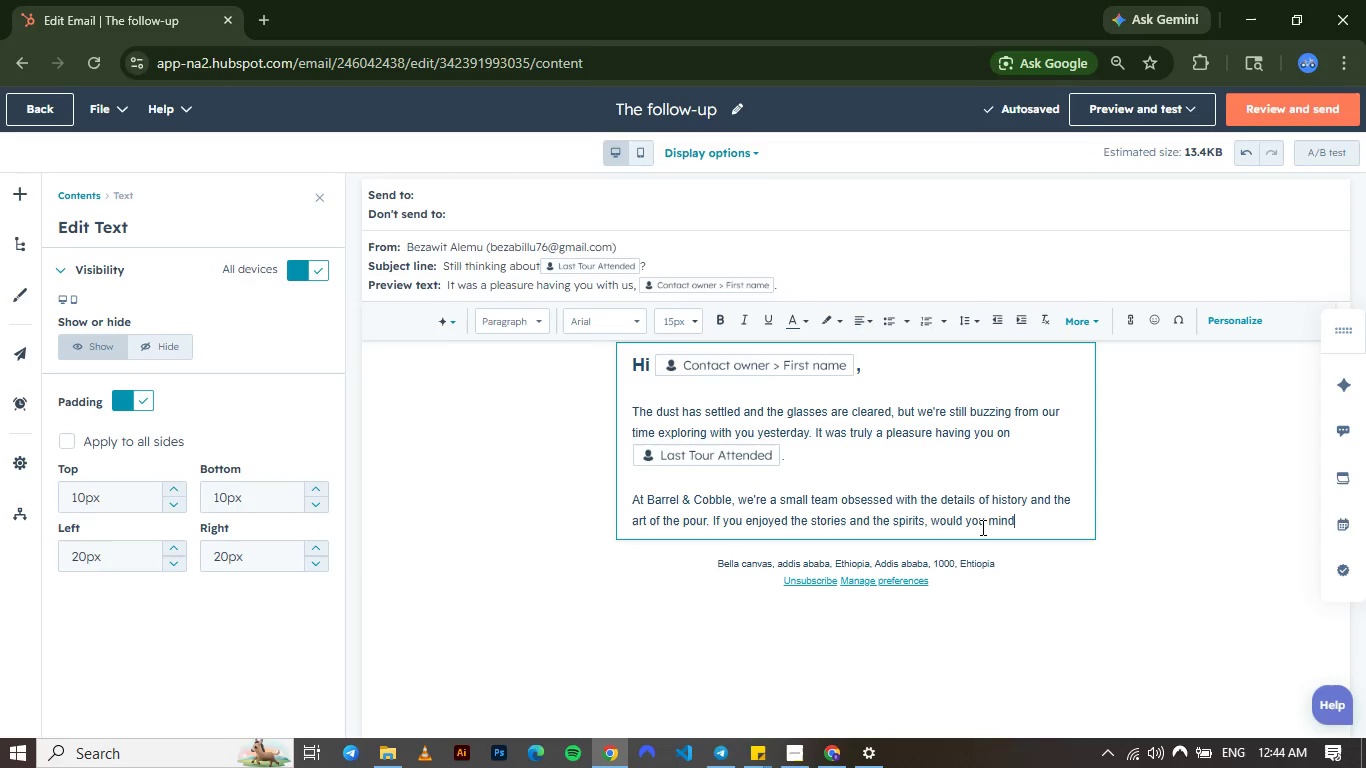 
wait(6.25)
 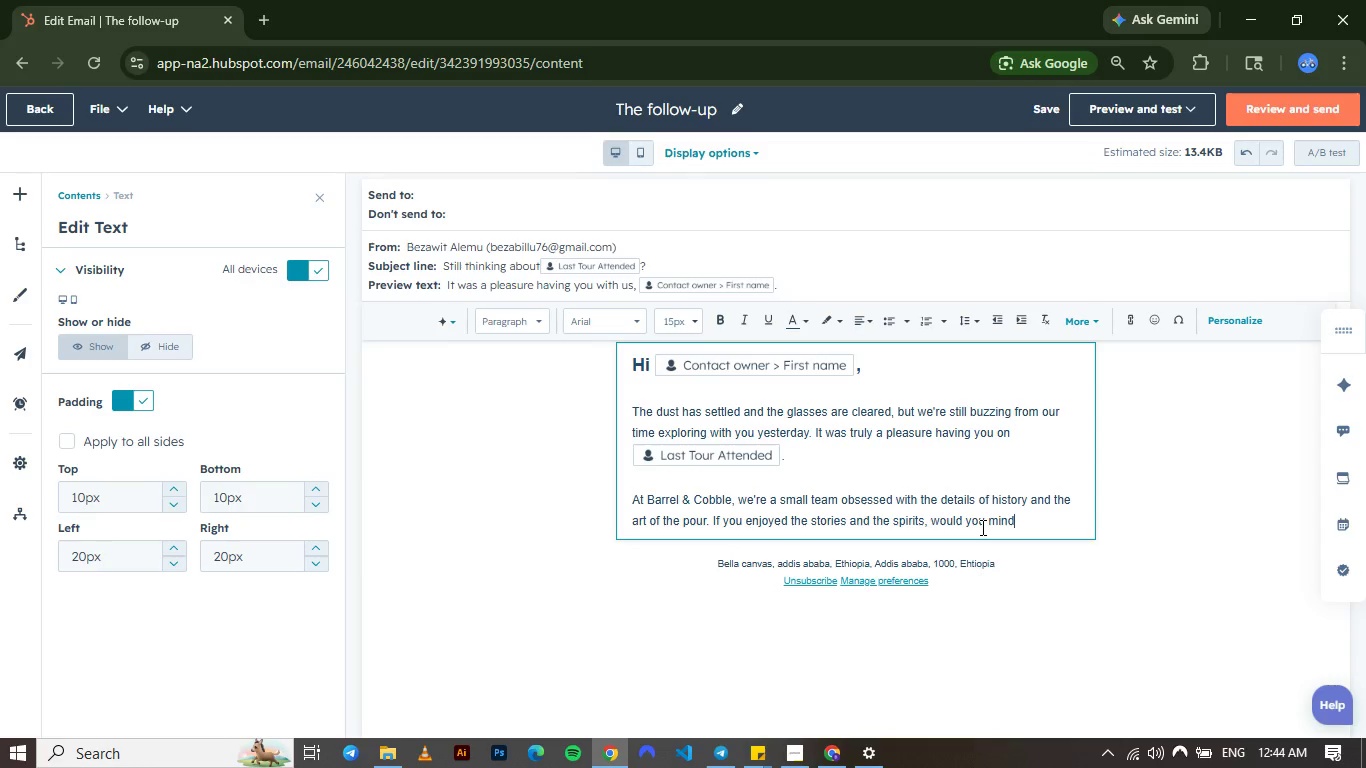 
type( sharing yor experiane )
key(Backspace)
 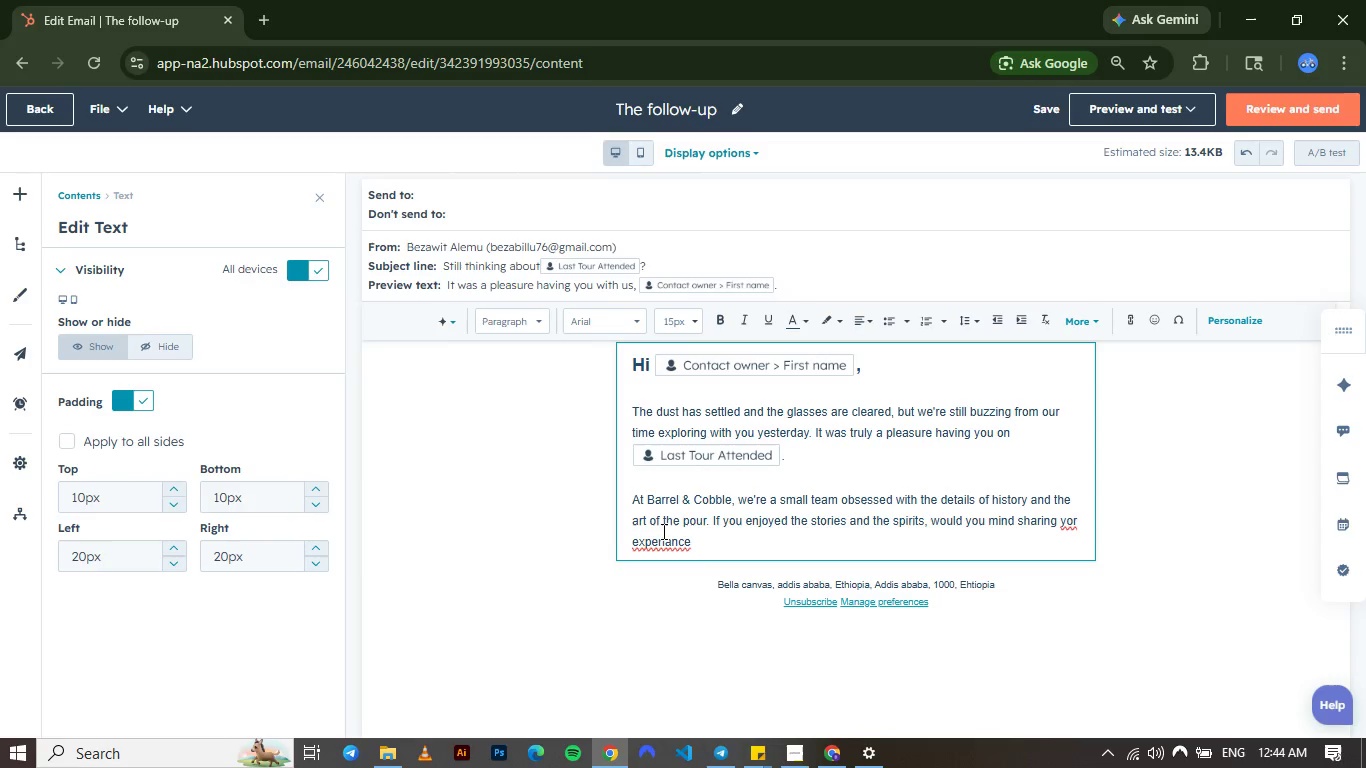 
hold_key(key=C, duration=0.34)
 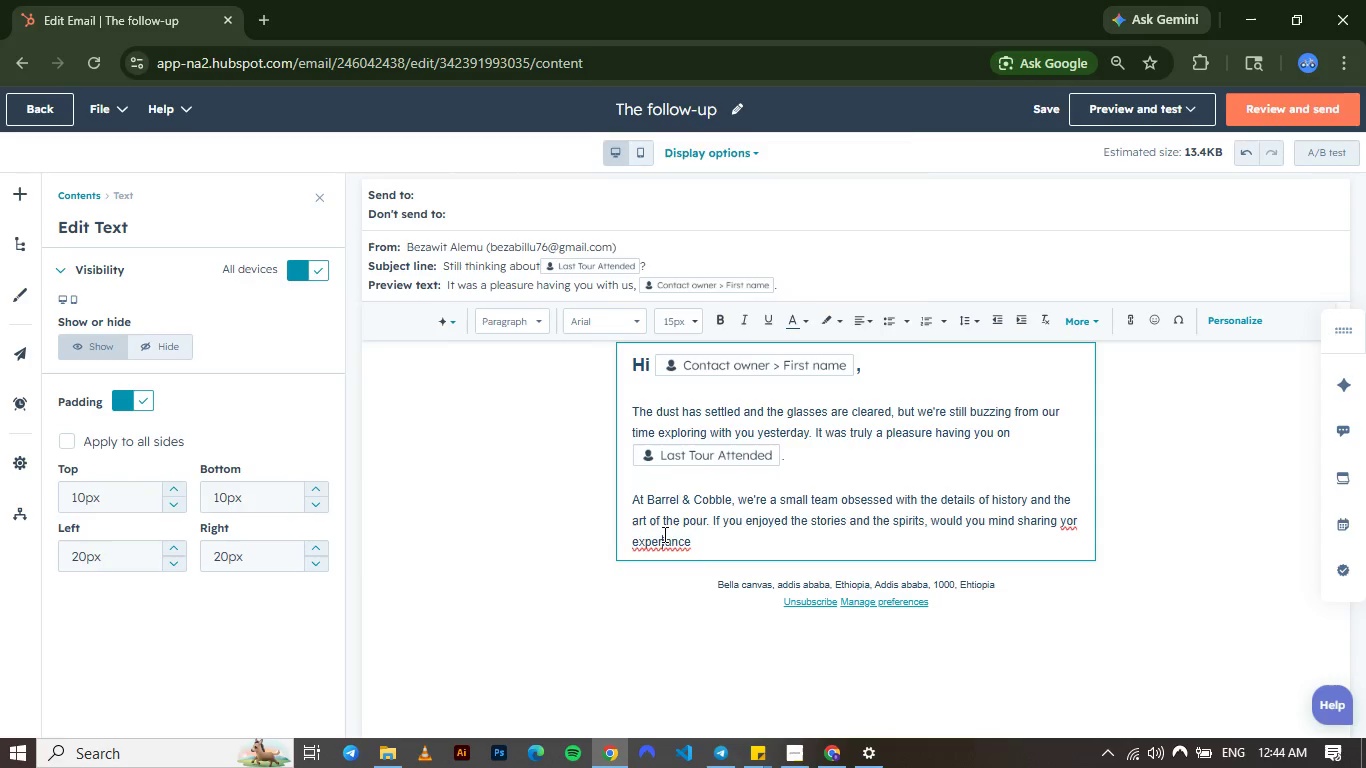 
right_click([663, 534])
 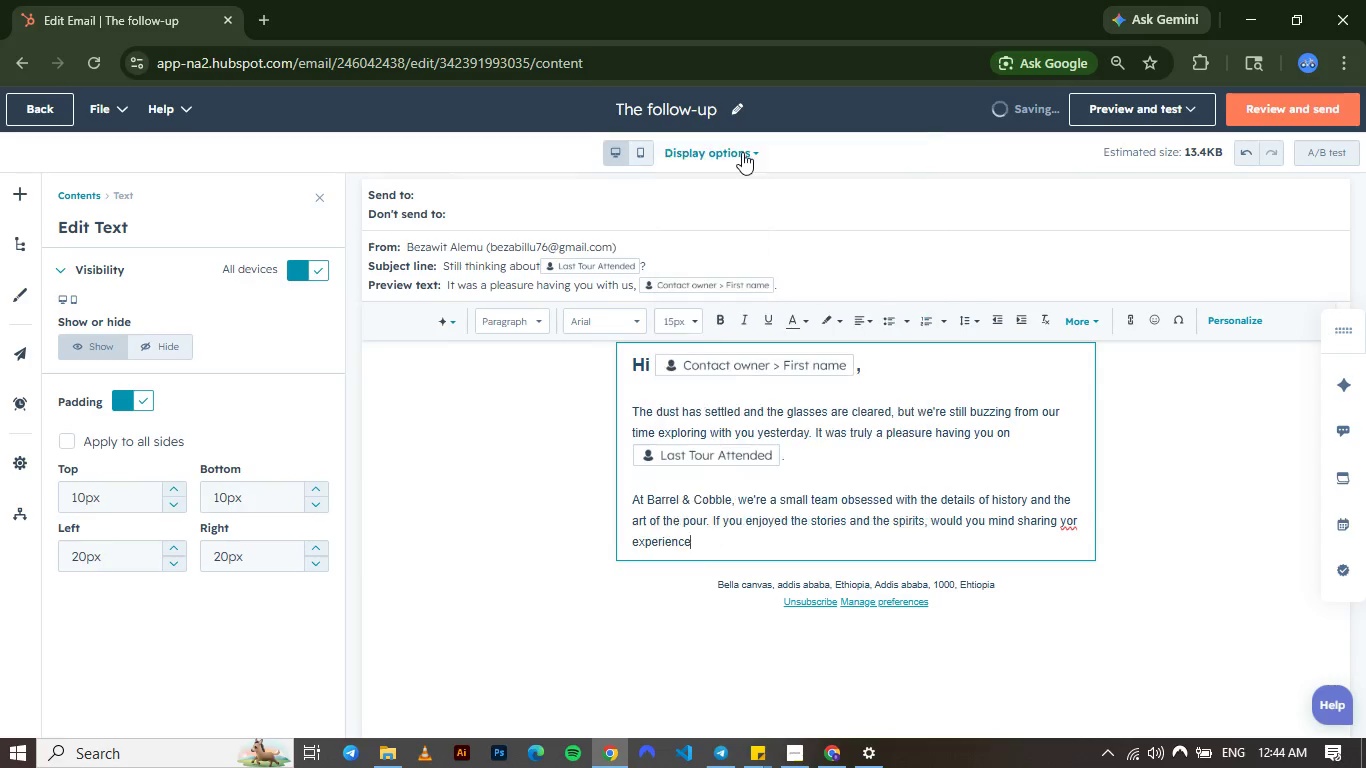 
left_click([742, 152])
 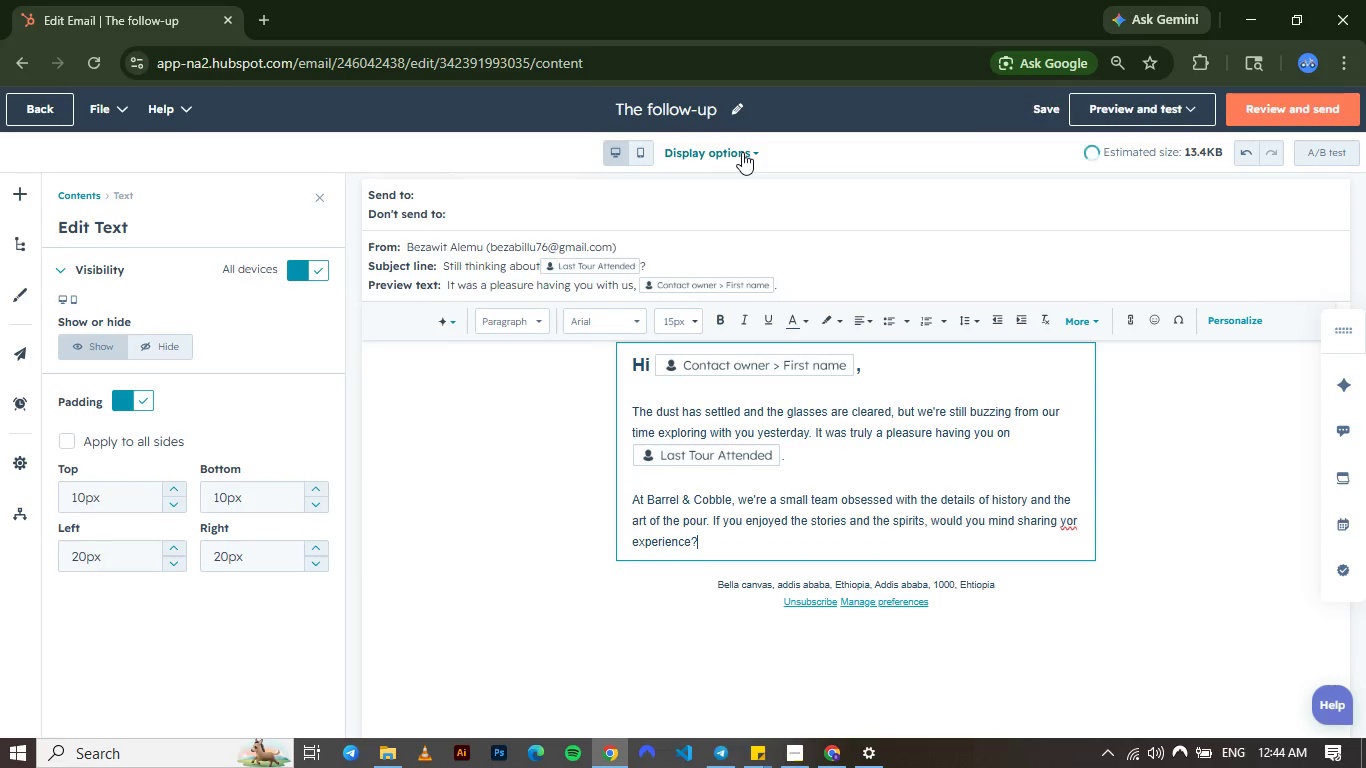 
key(Shift+Slash)
 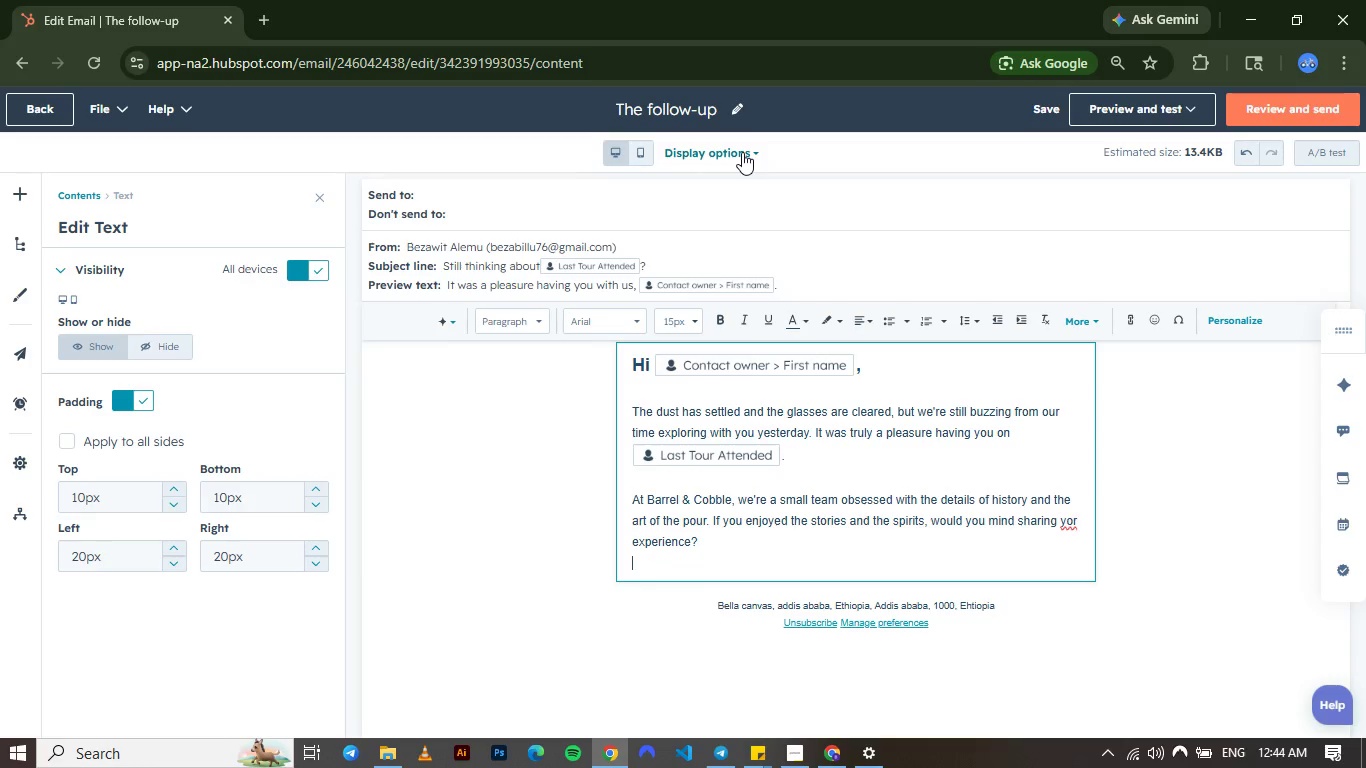 
key(Enter)
 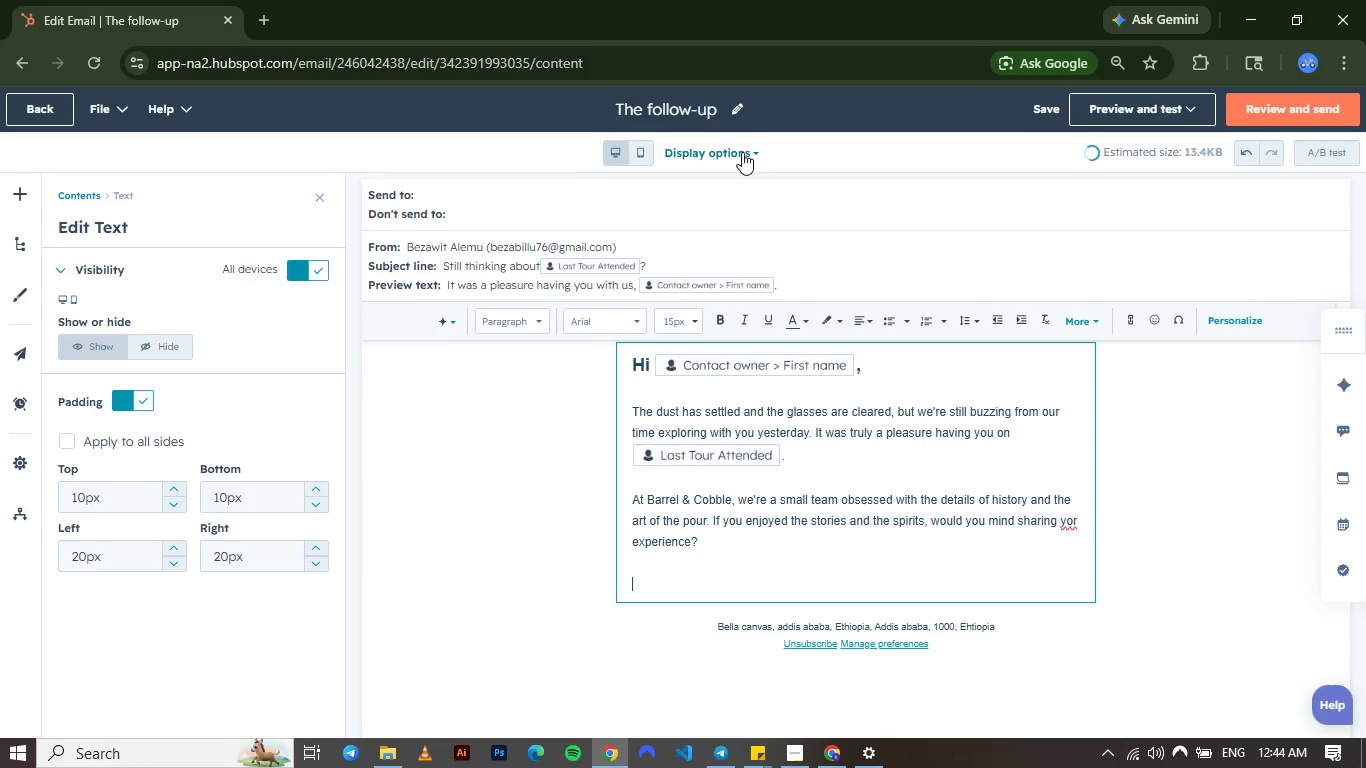 
key(Enter)
 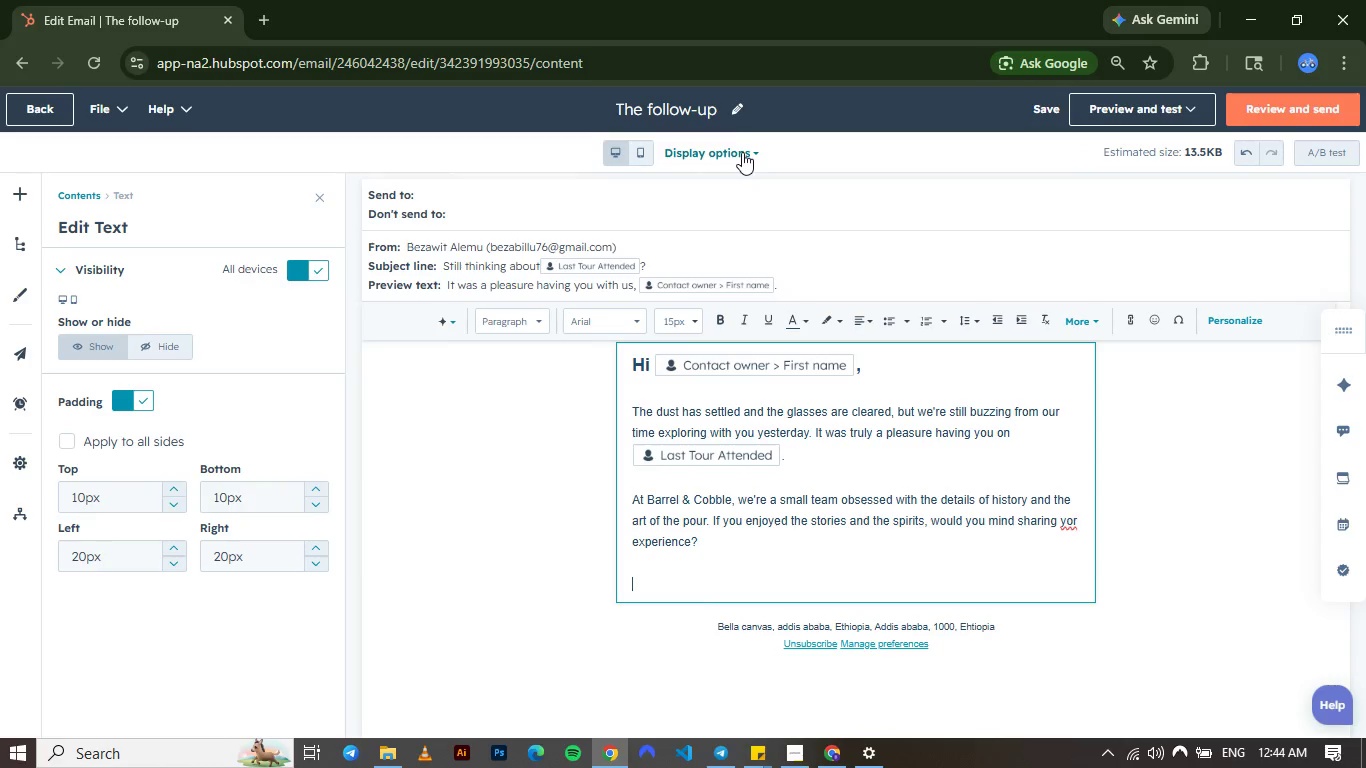 
type(Your feedback helps a lot)
 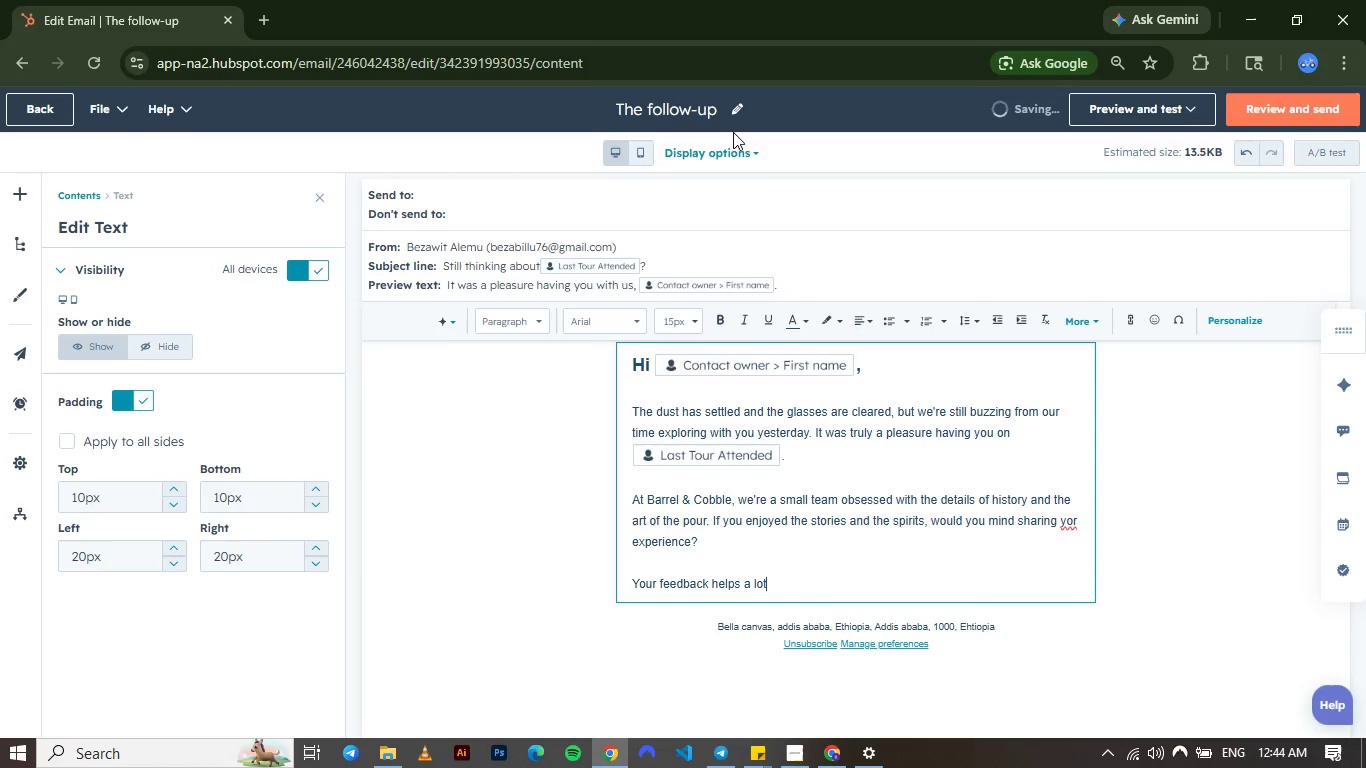 
key(Backspace)
 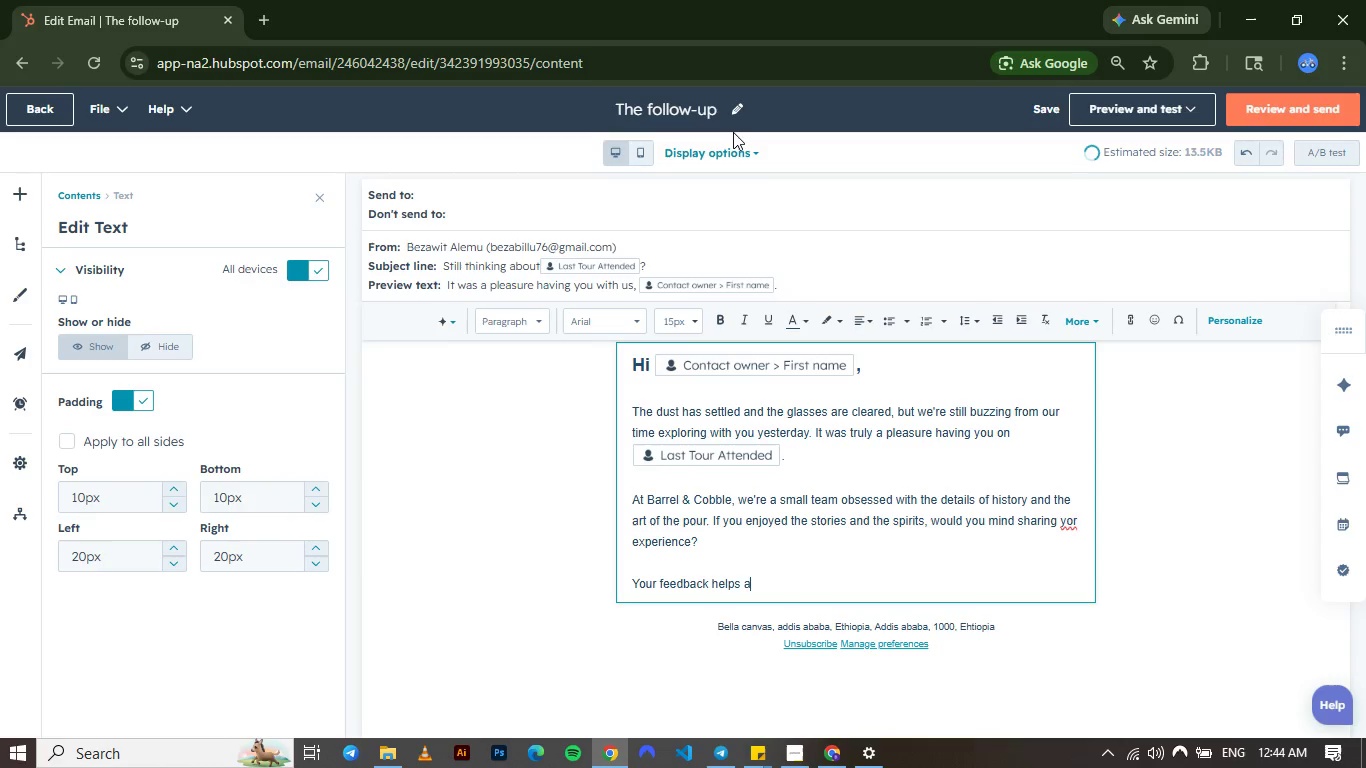 
key(Backspace)
 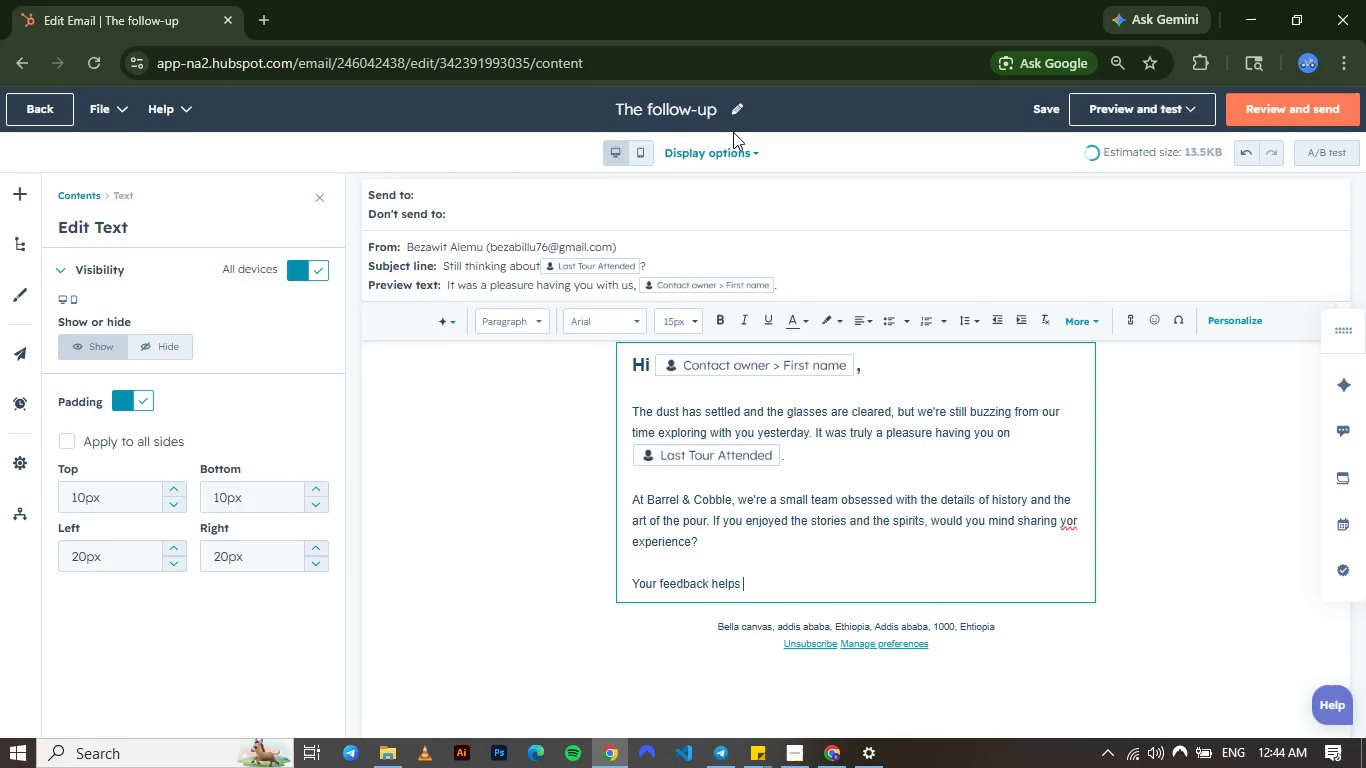 
key(Backspace)
 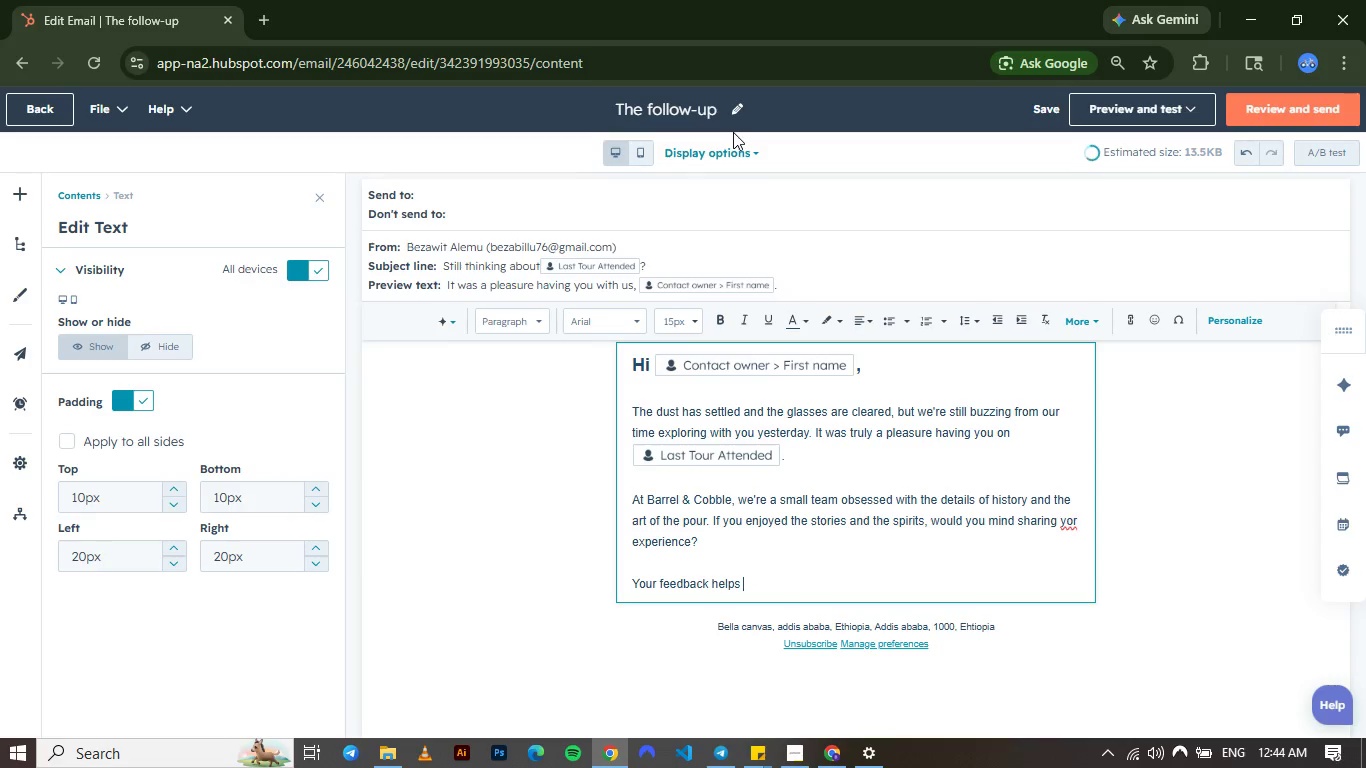 
key(Backspace)
 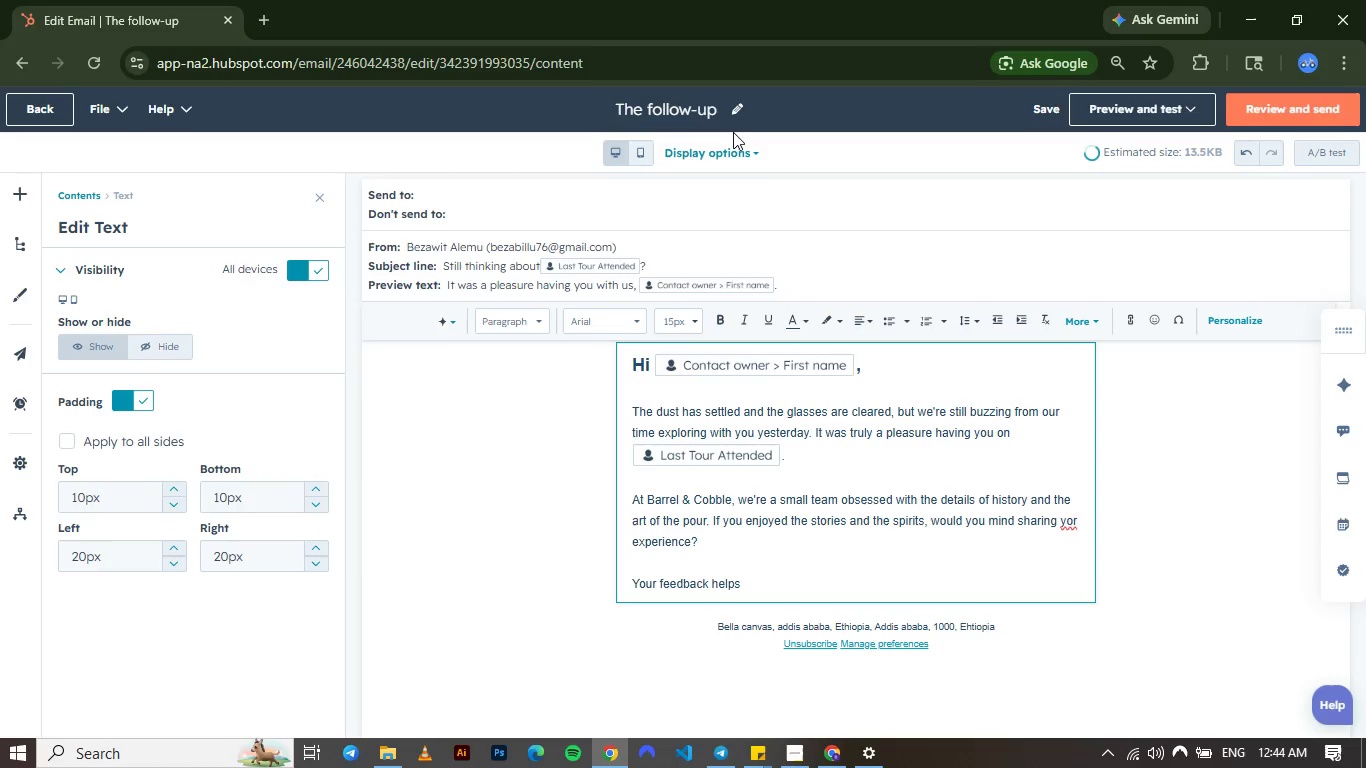 
key(Backspace)
 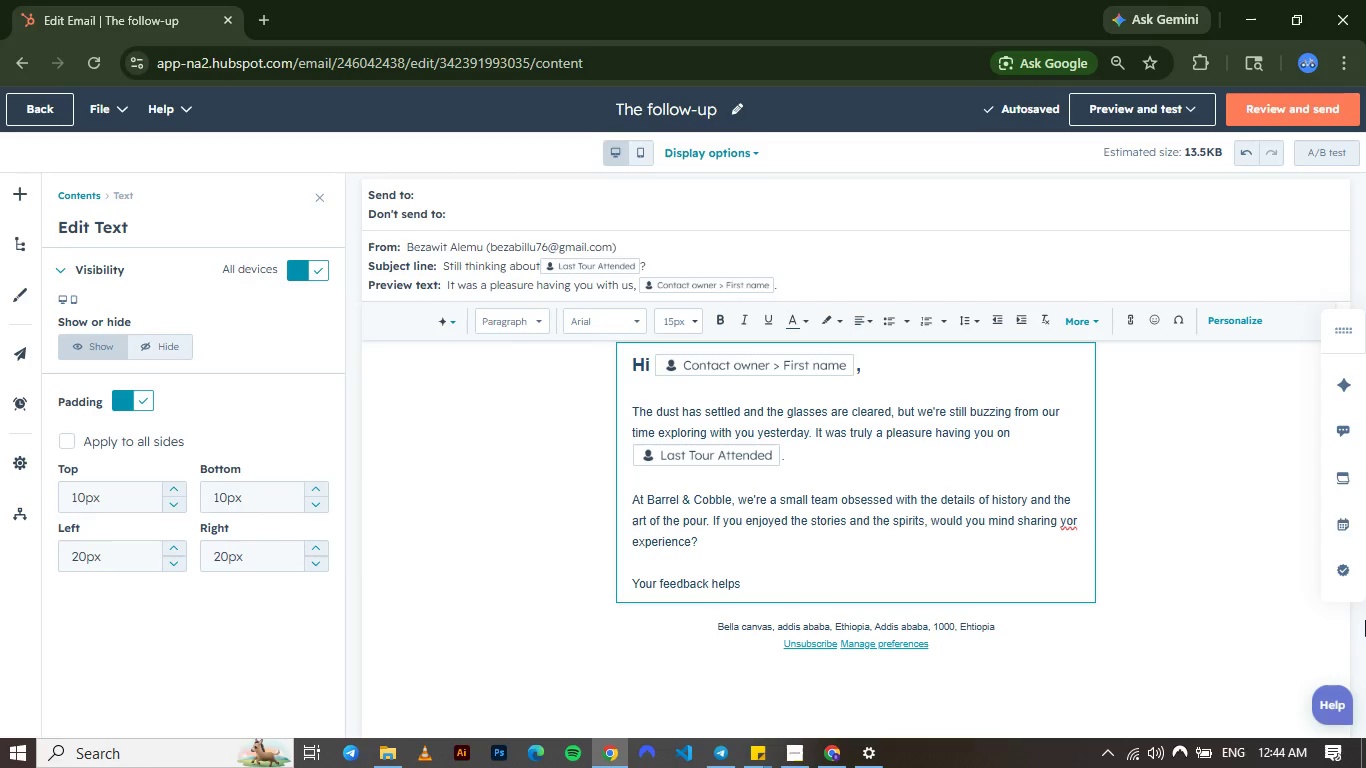 
wait(7.09)
 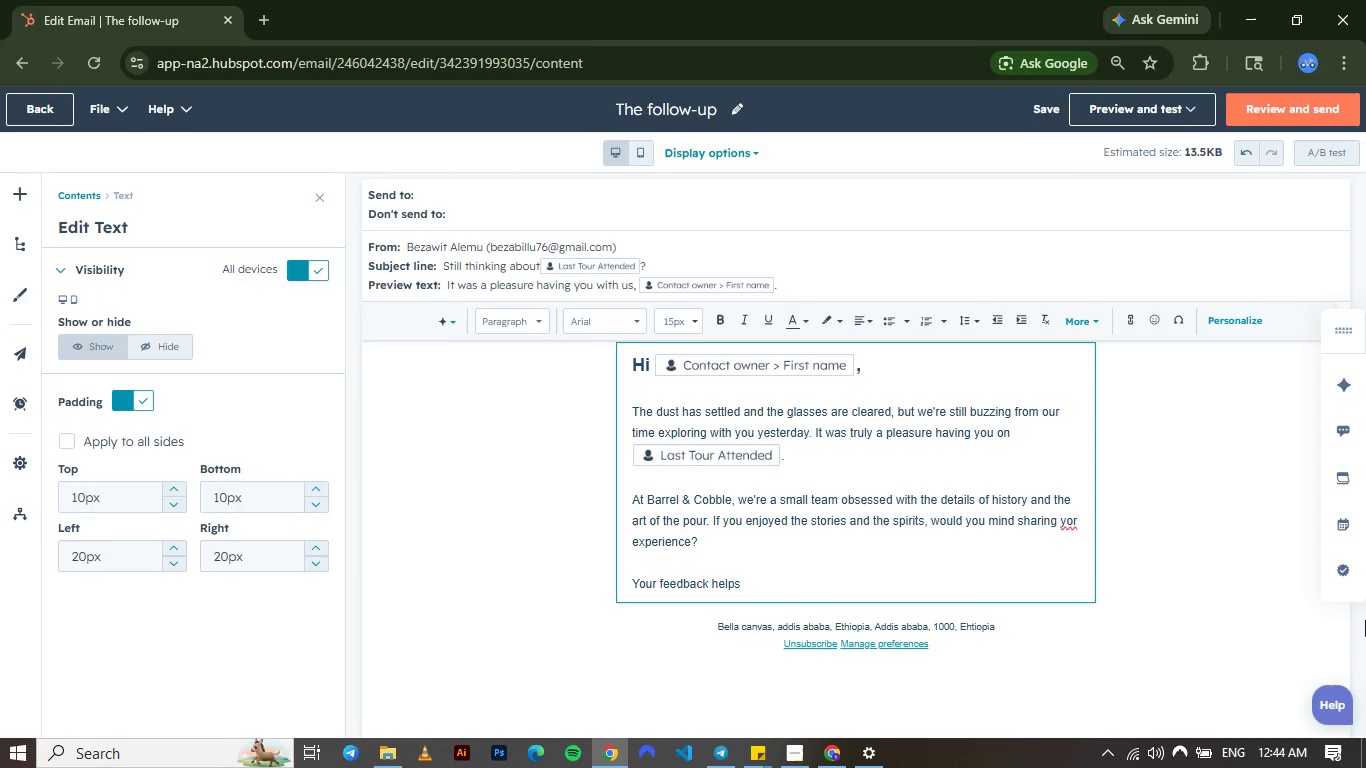 
type(other curious travelers find us )
 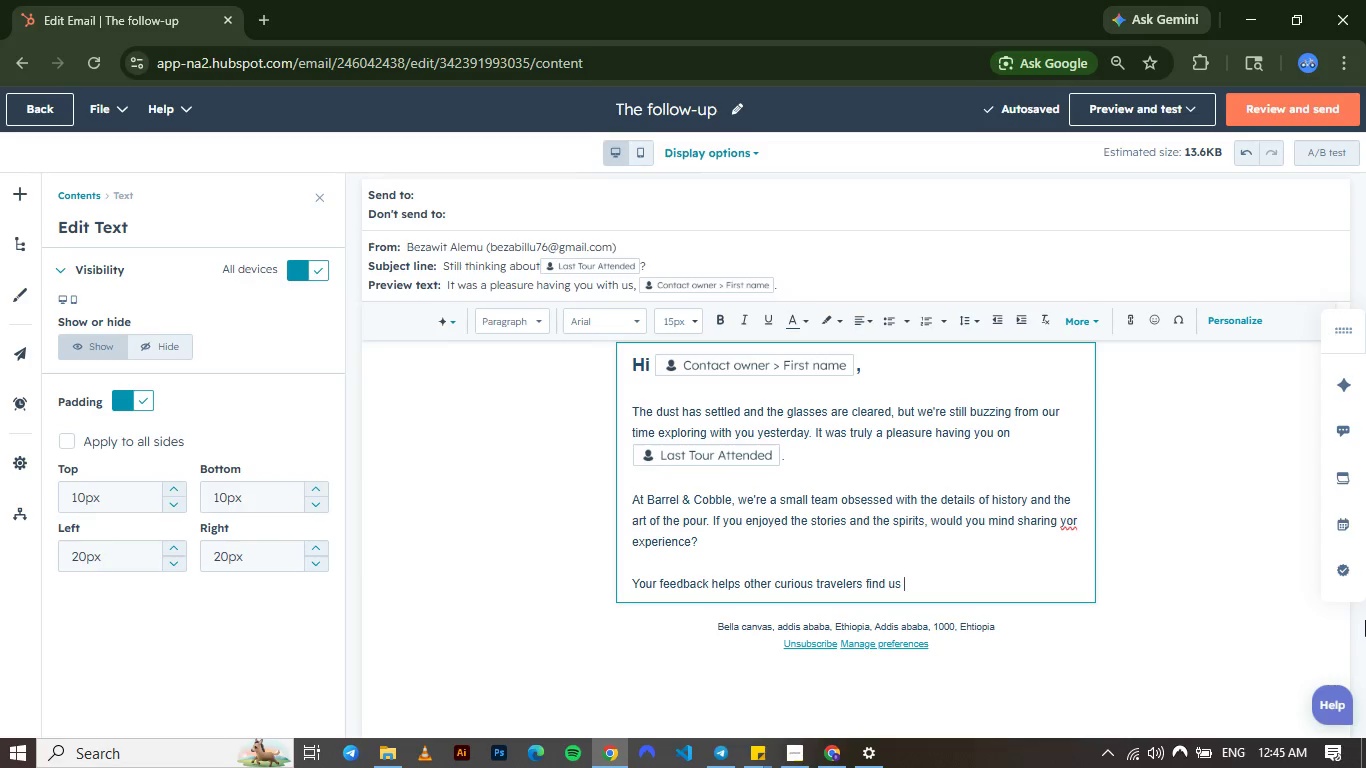 
wait(9.62)
 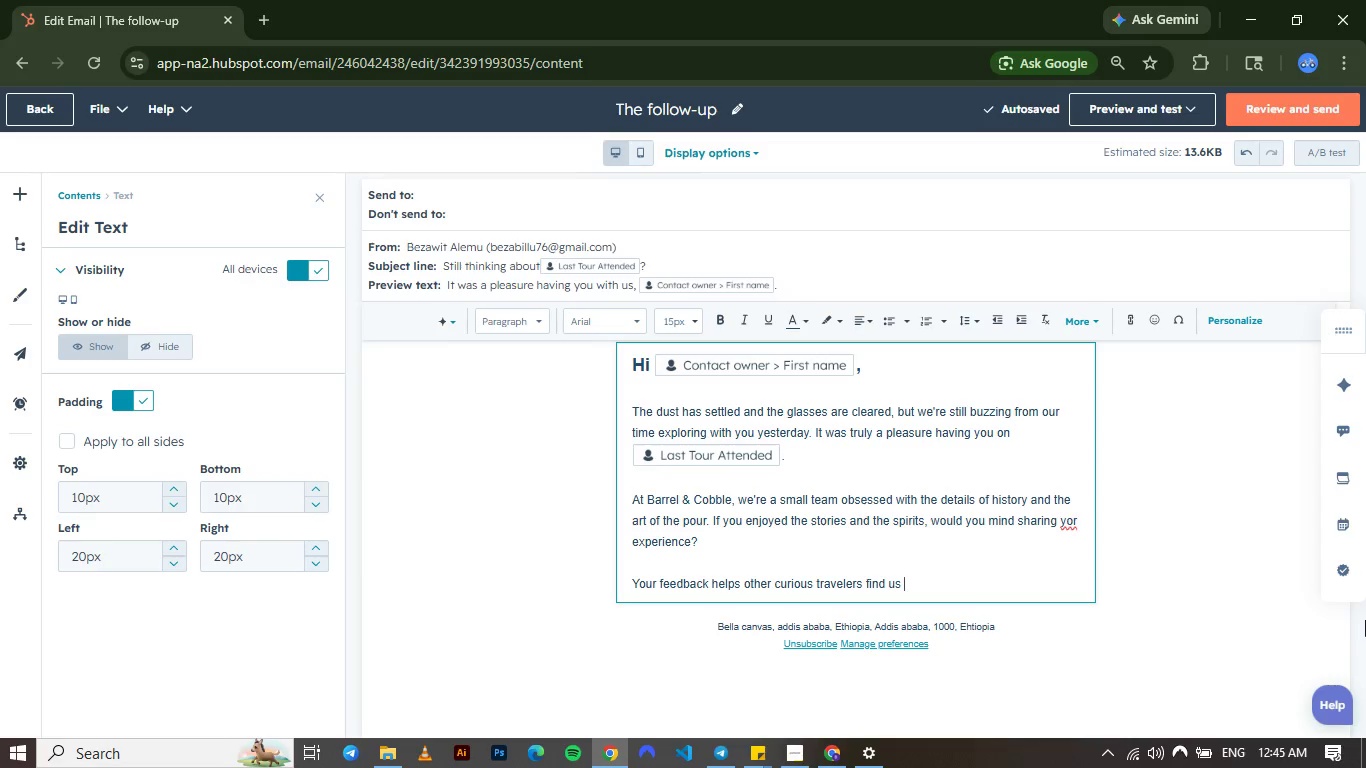 
type(and keep)
 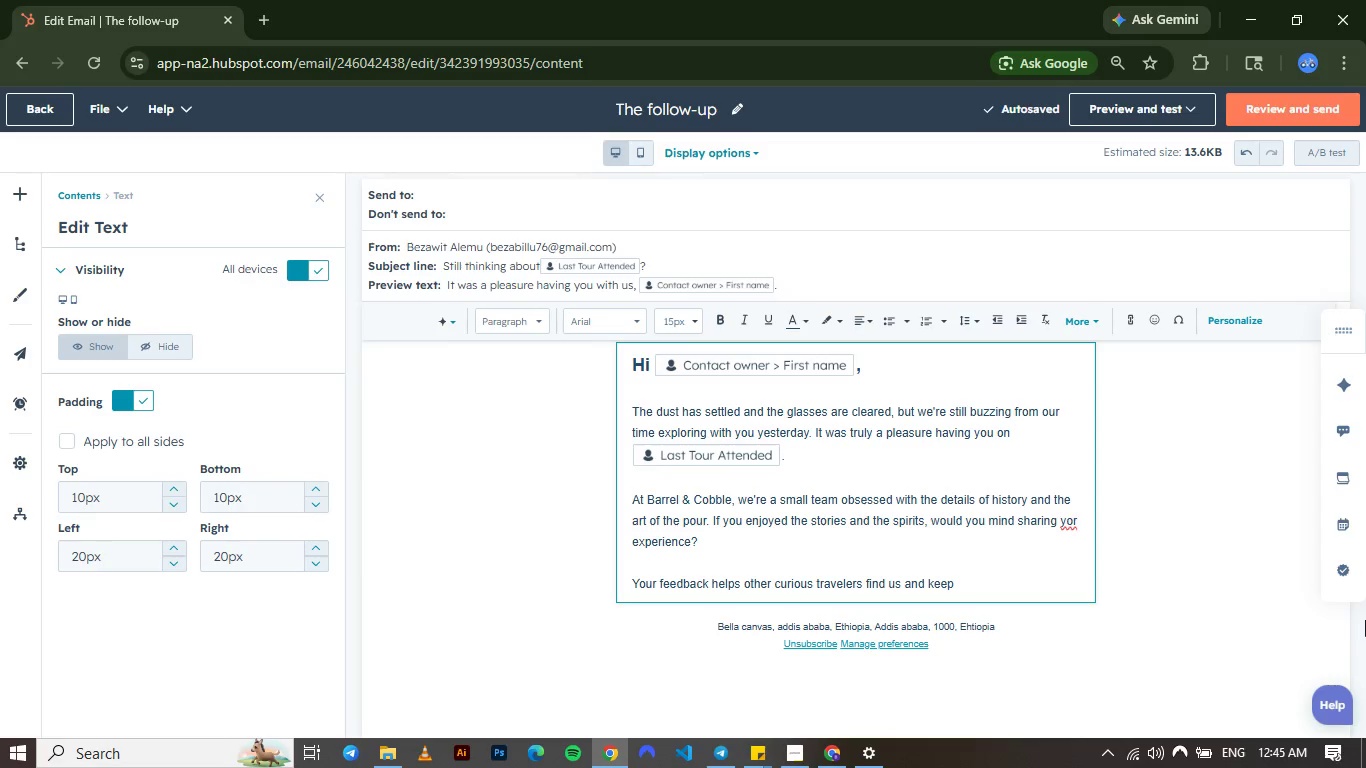 
type(nour bud)
key(Backspace)
type(siness )
 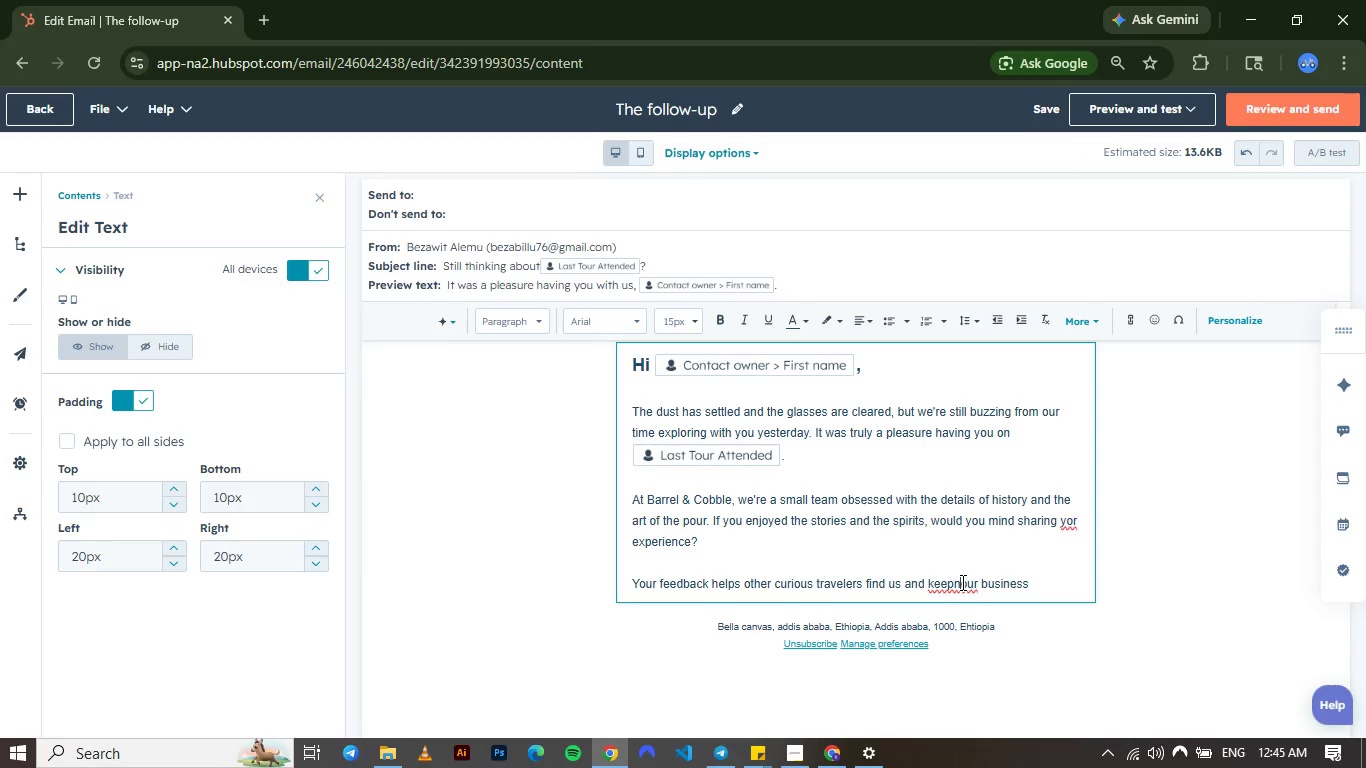 
left_click([961, 582])
 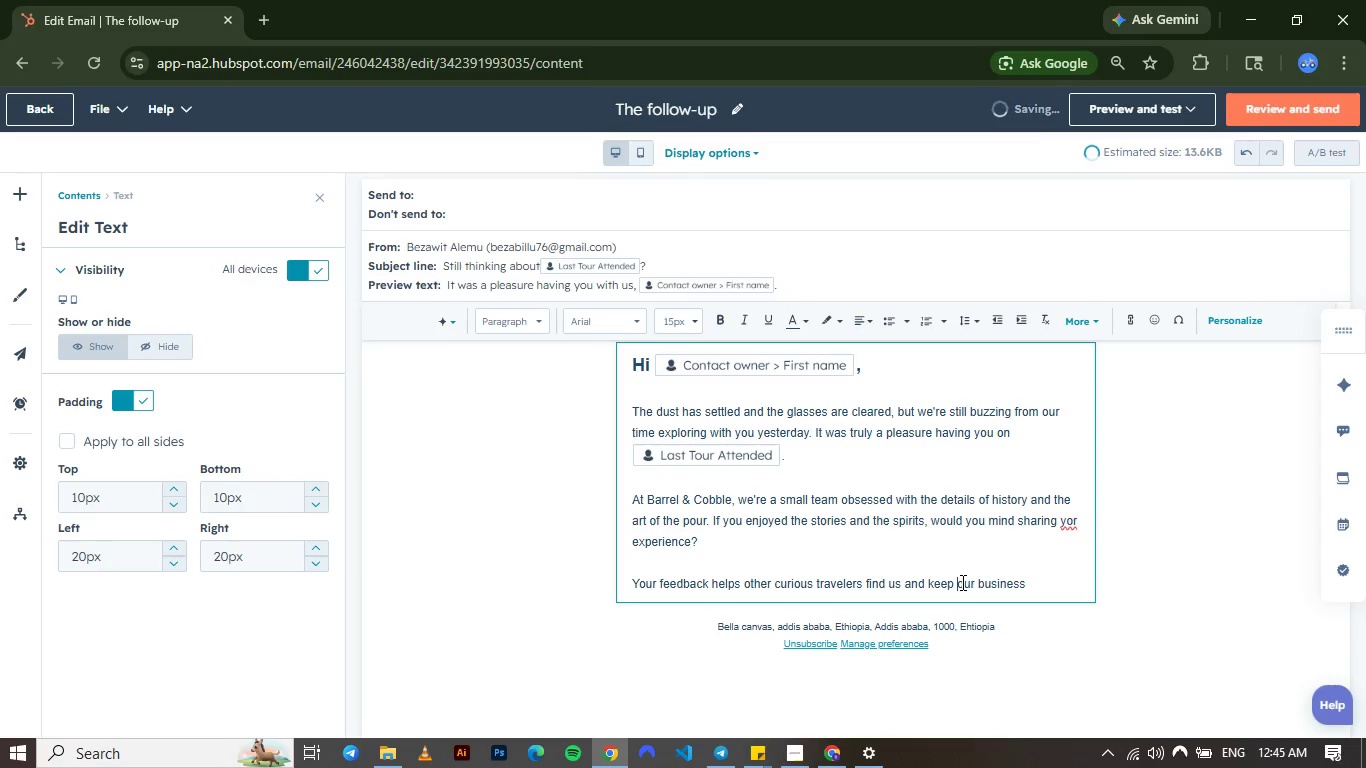 
key(Backspace)
 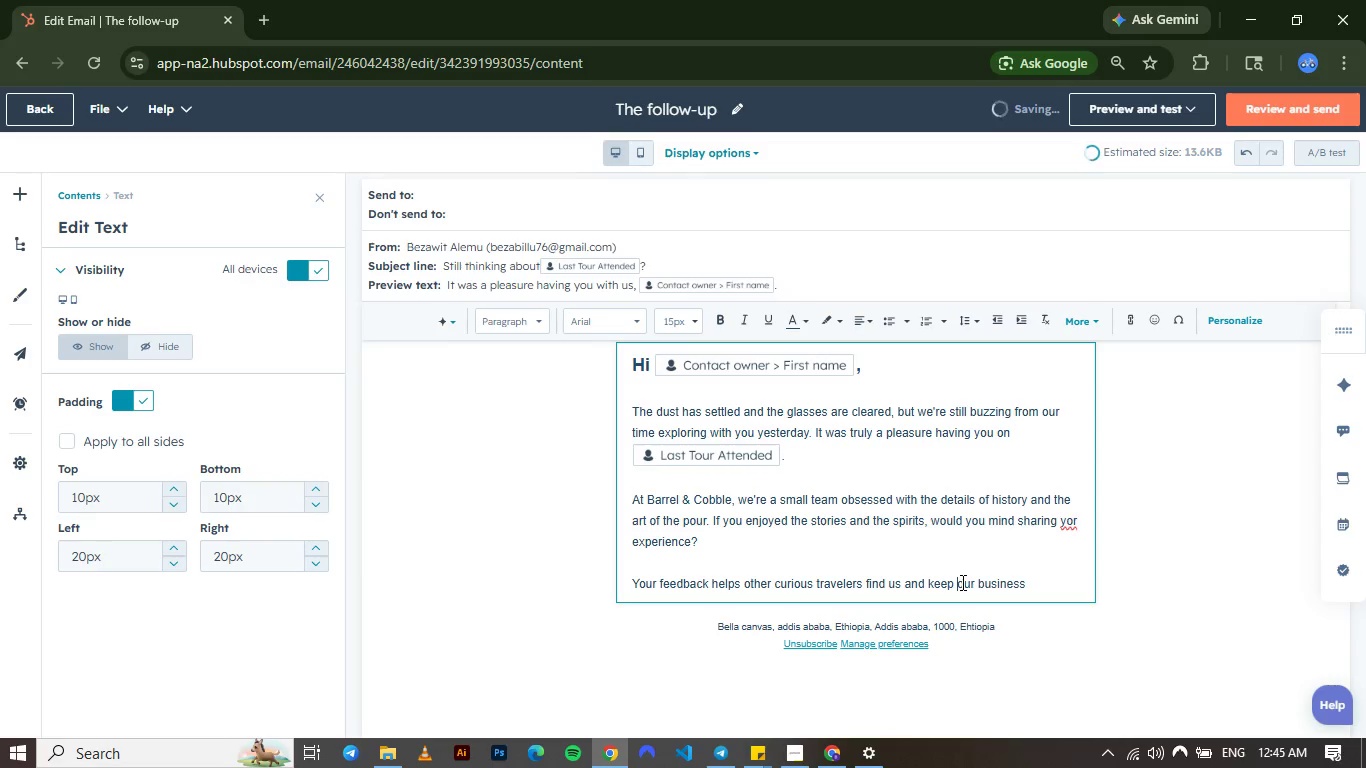 
key(Space)
 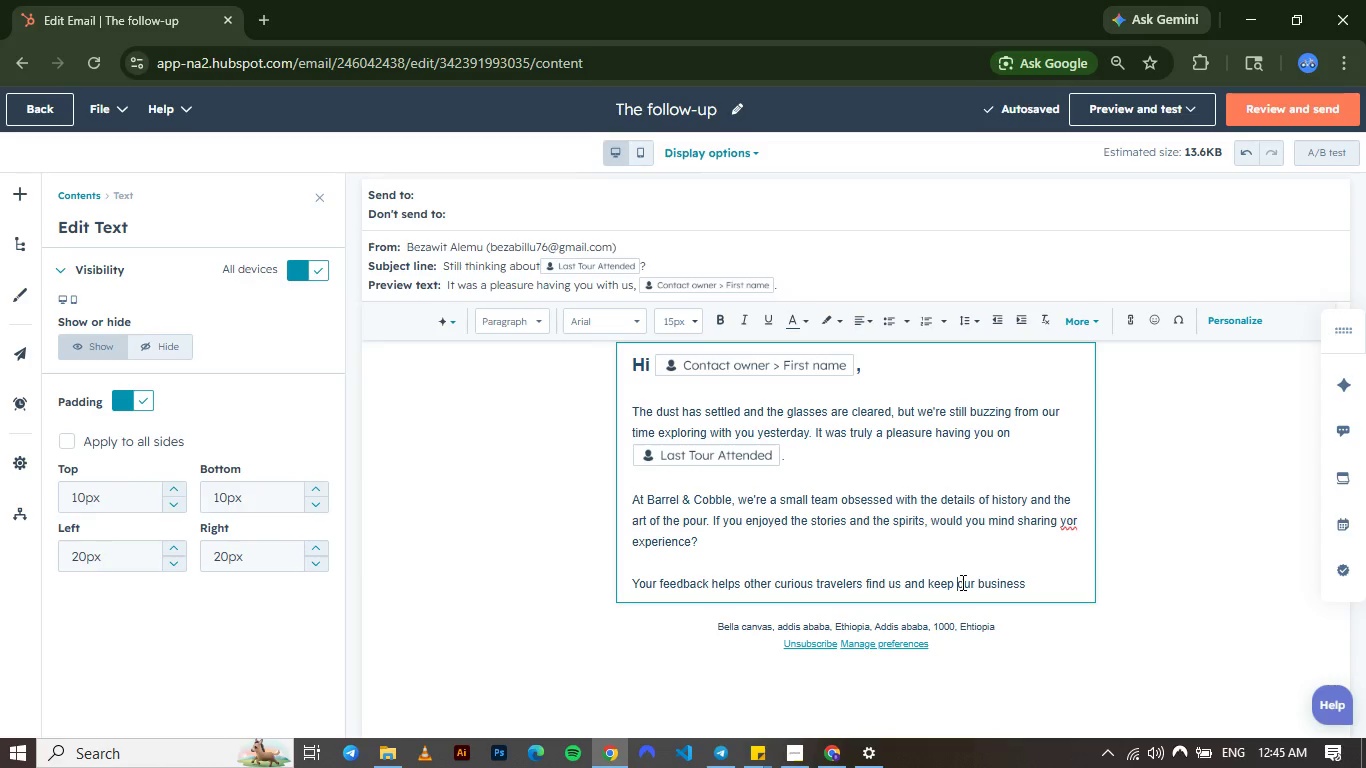 
wait(10.84)
 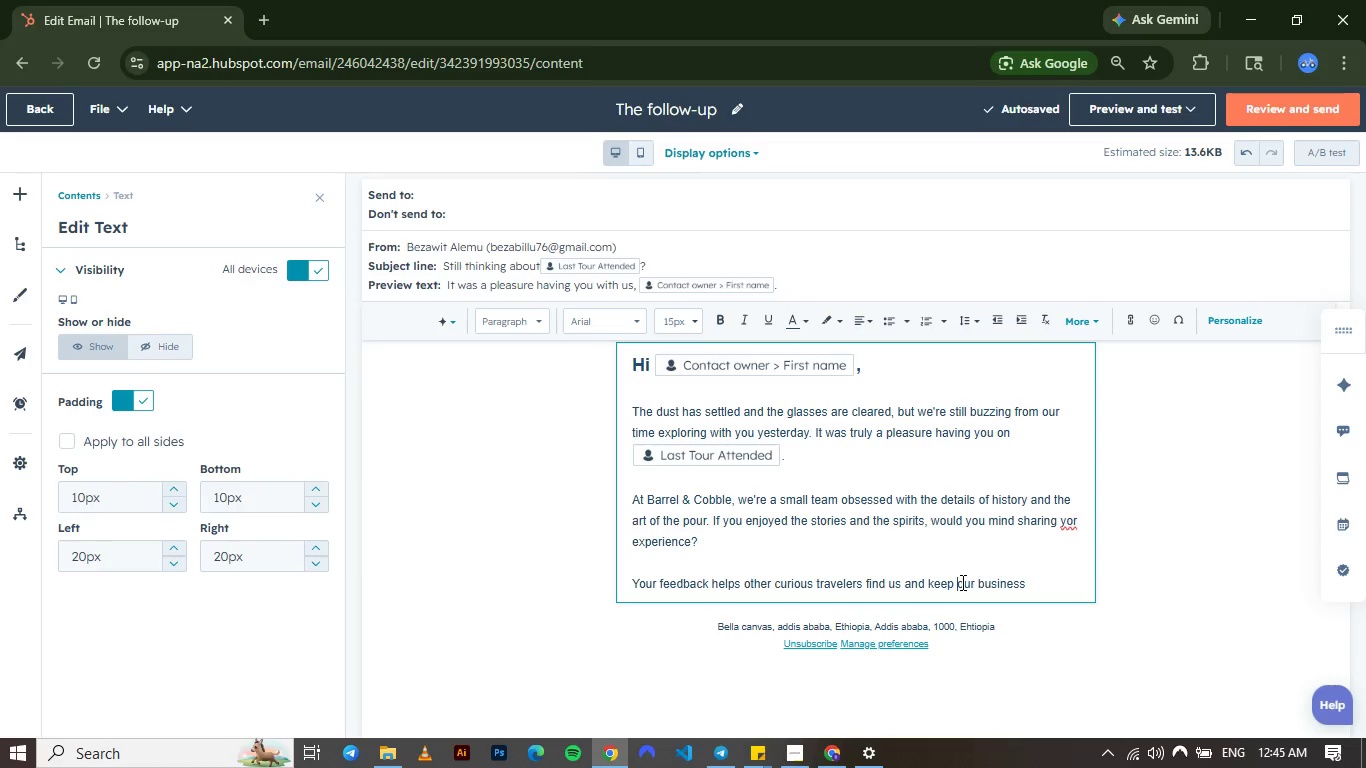 
key(ArrowRight)
 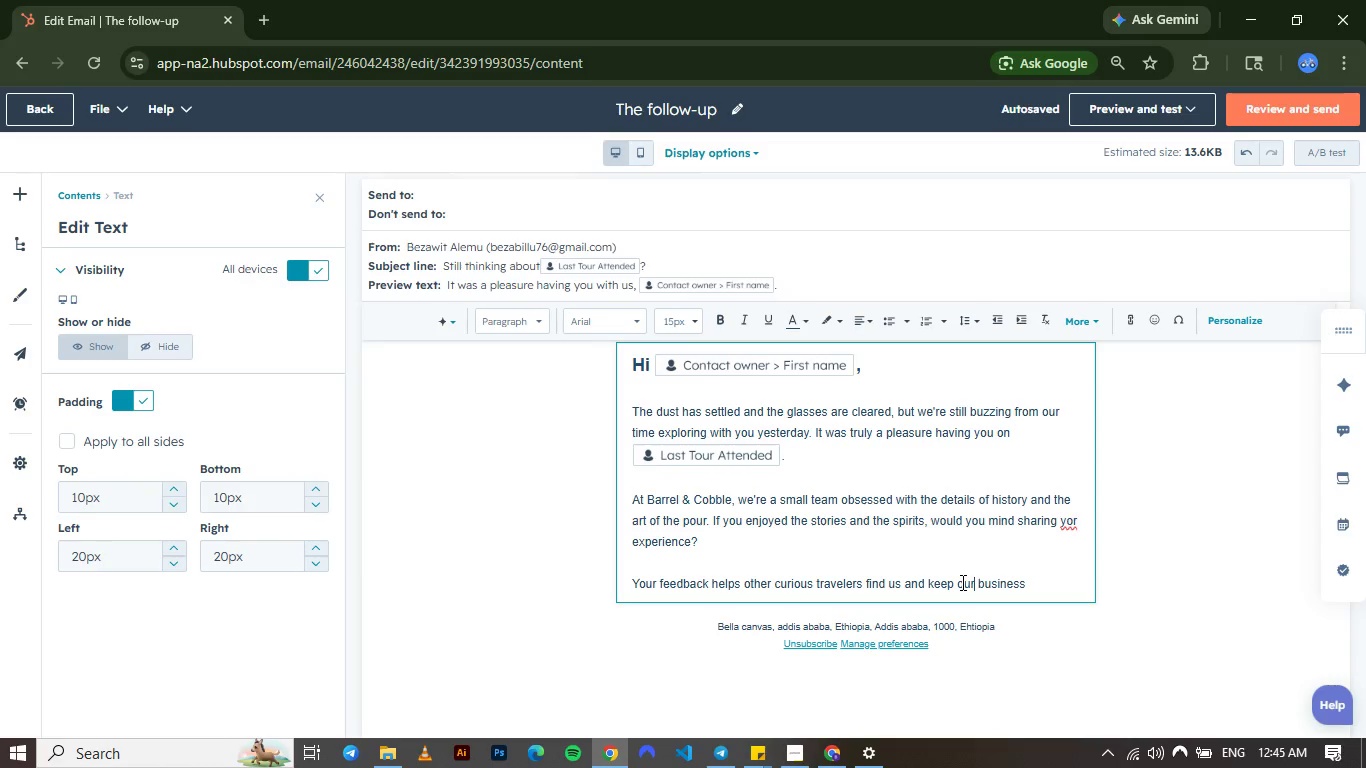 
key(ArrowRight)
 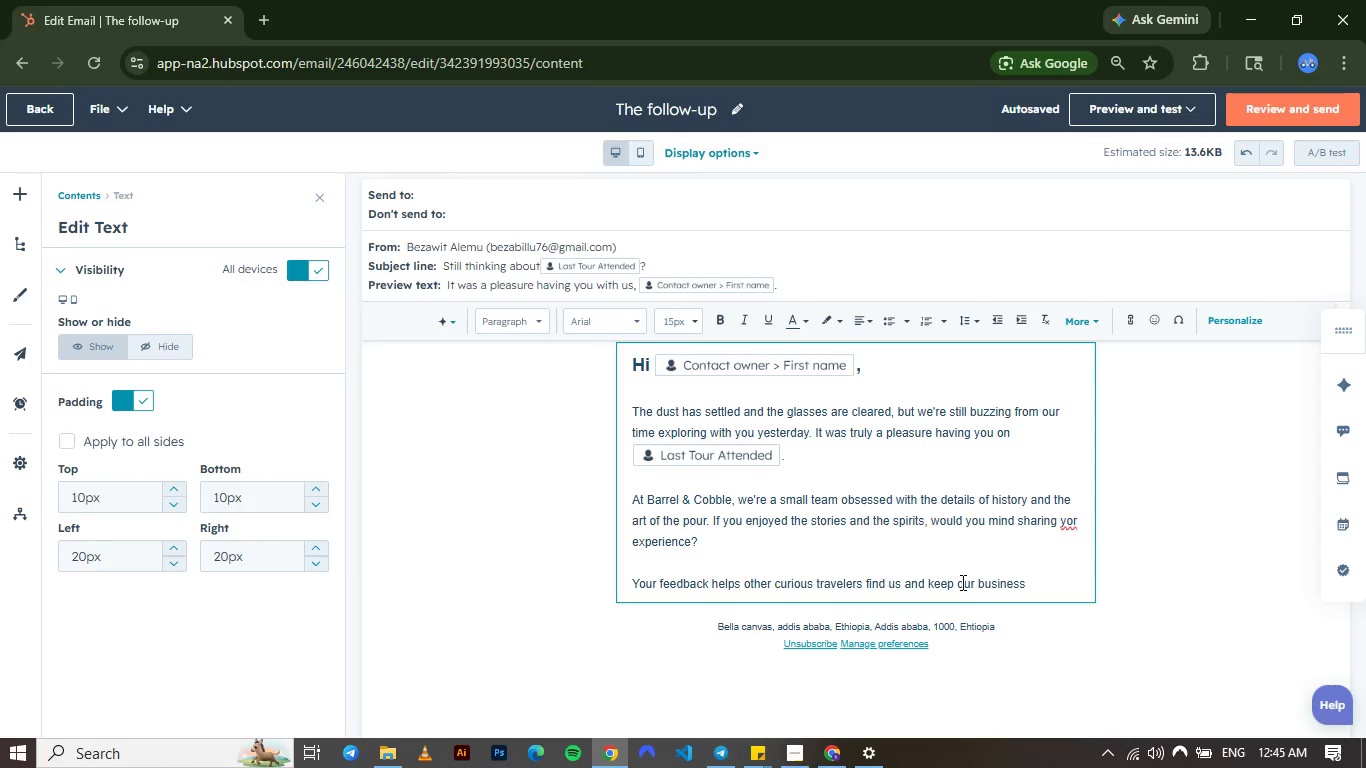 
key(ArrowRight)
 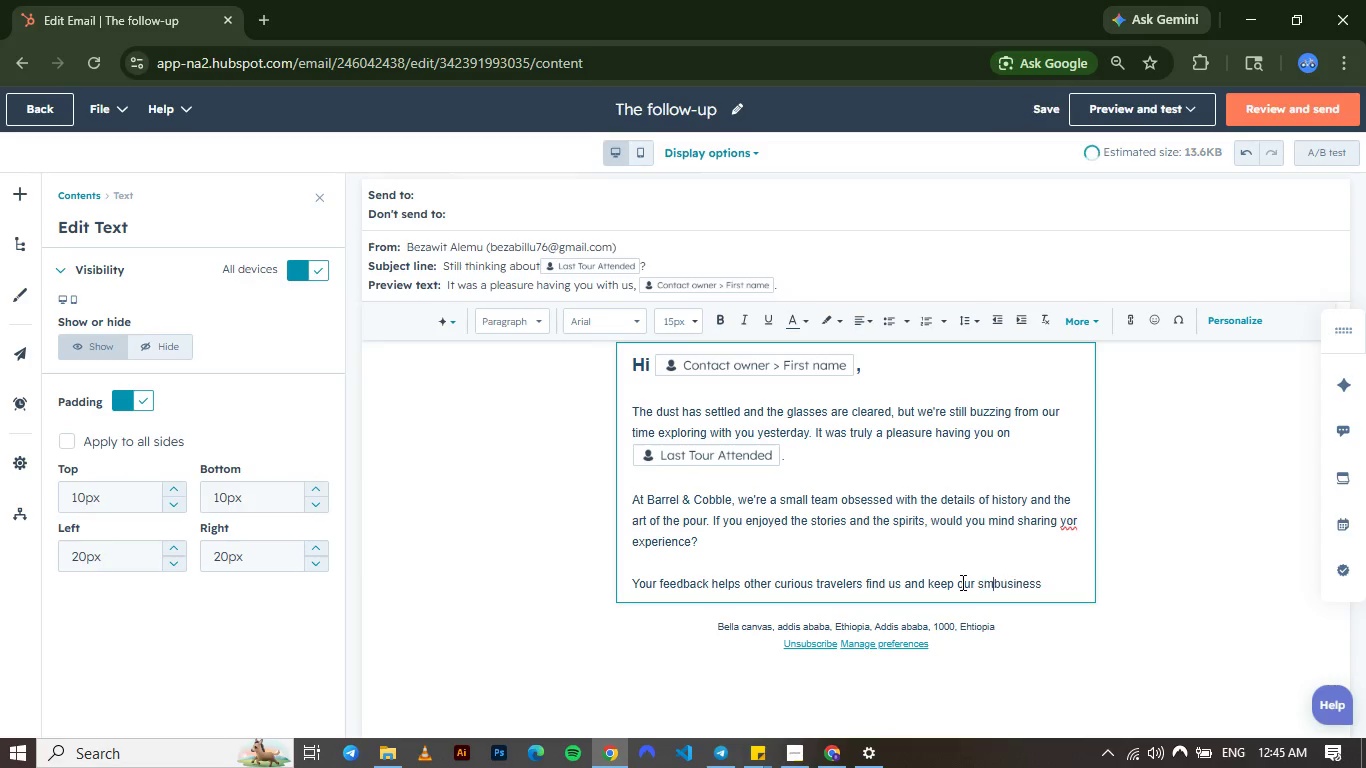 
type( small )
 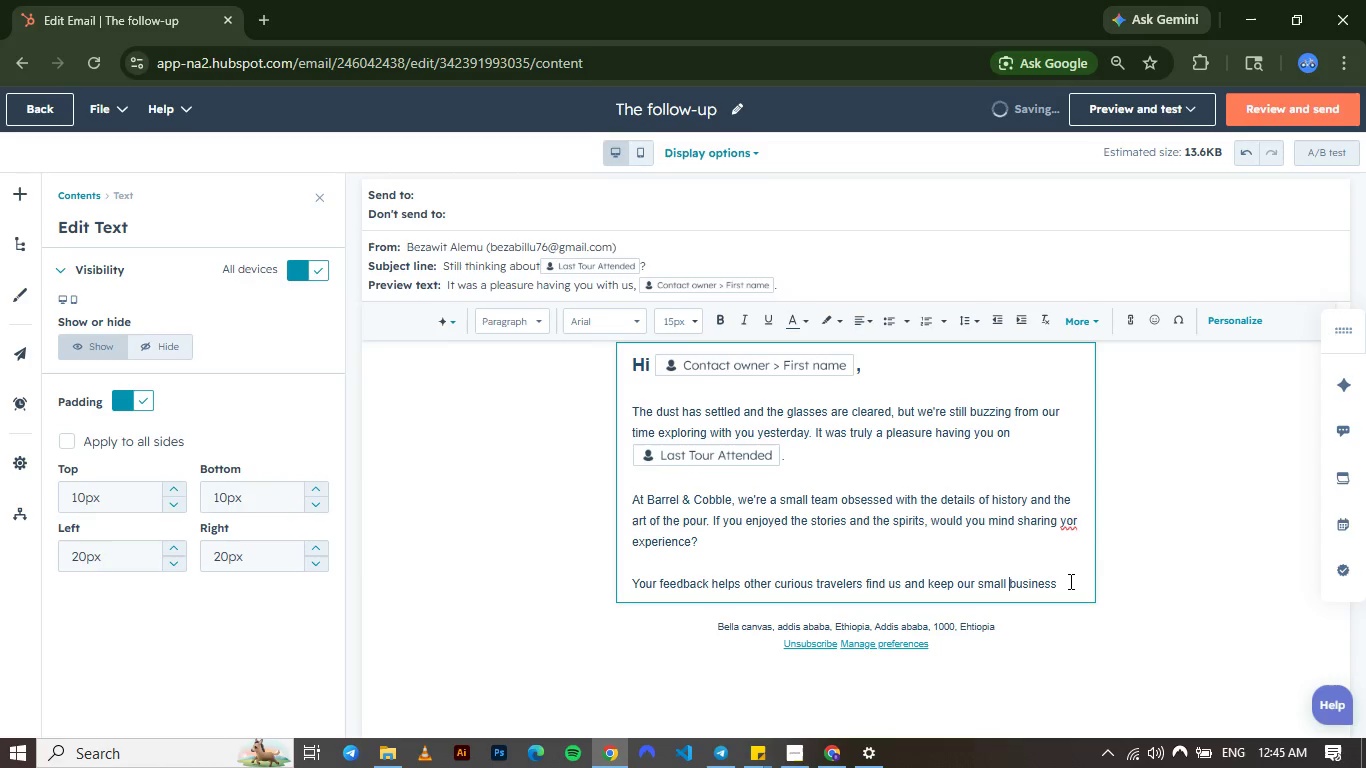 
left_click([1069, 581])
 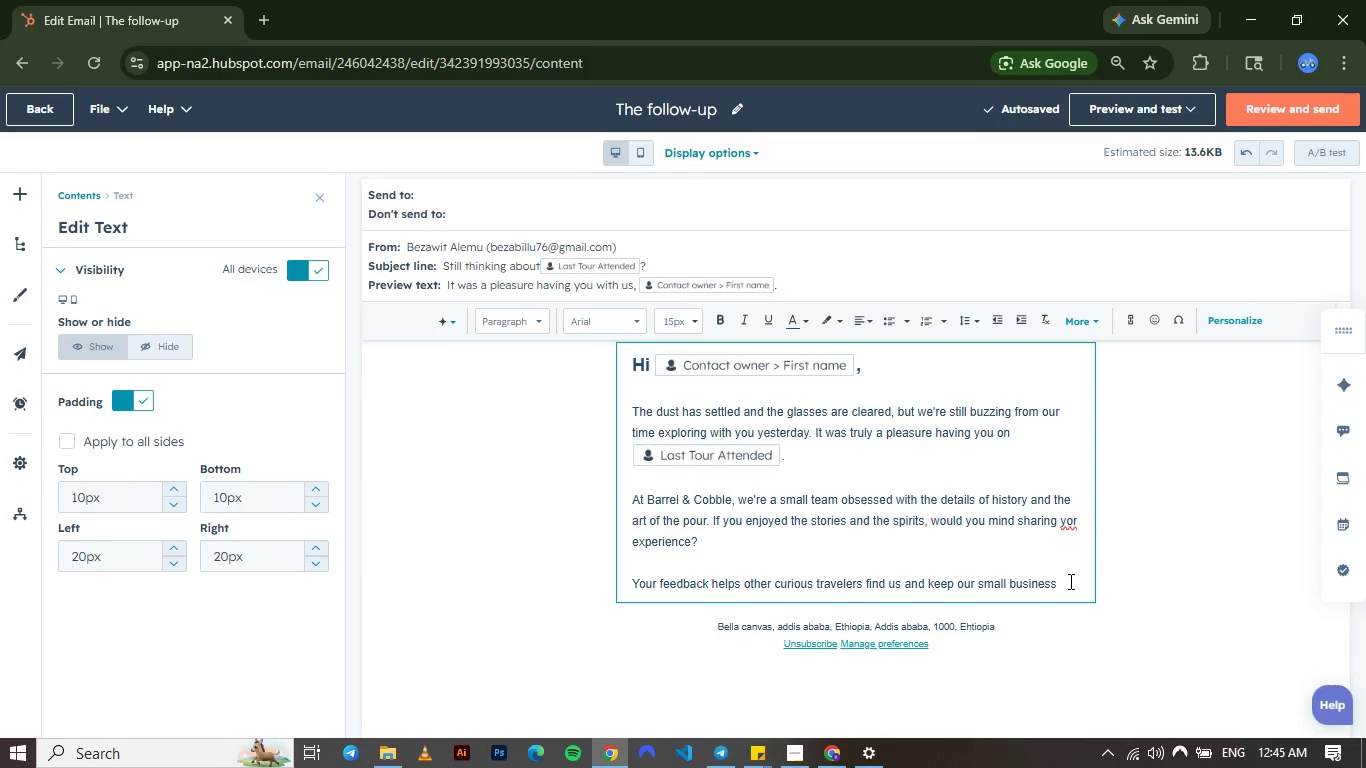 
wait(8.38)
 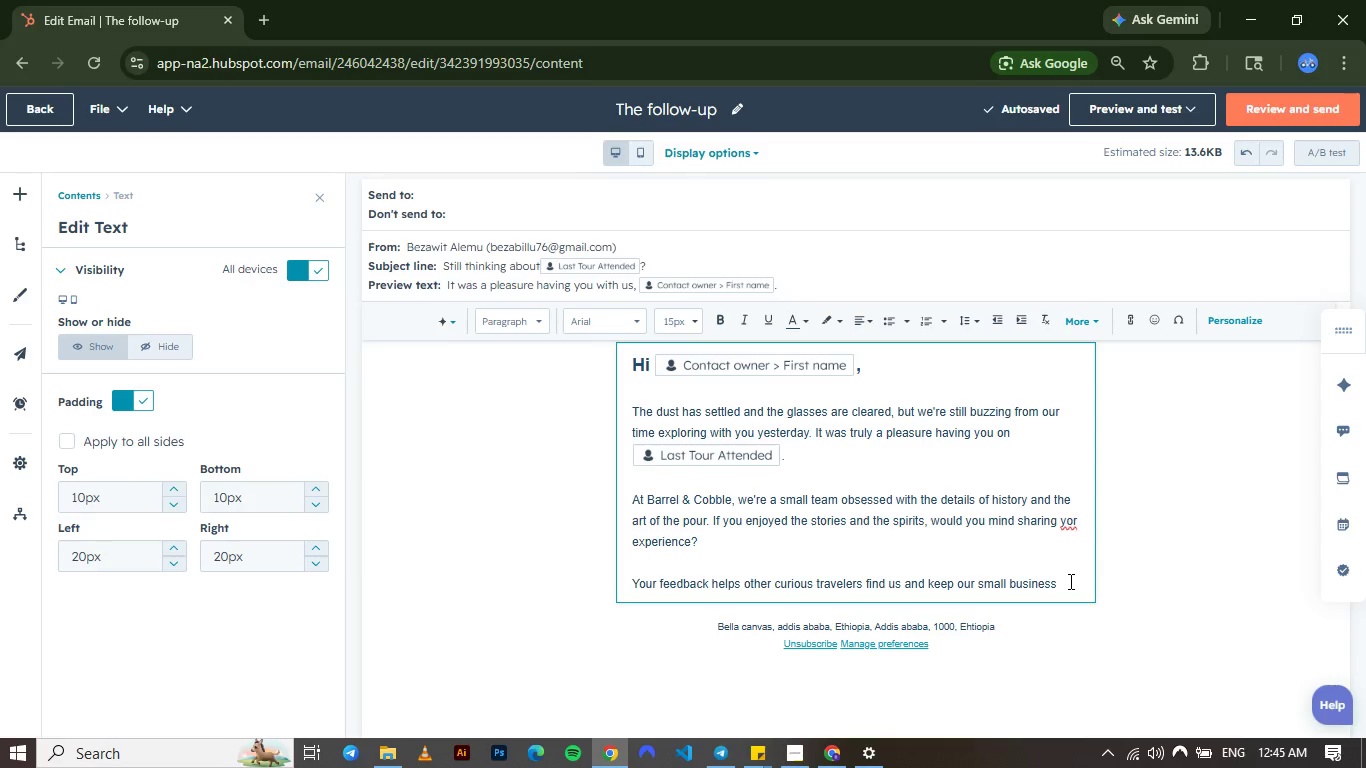 
type(growing)
 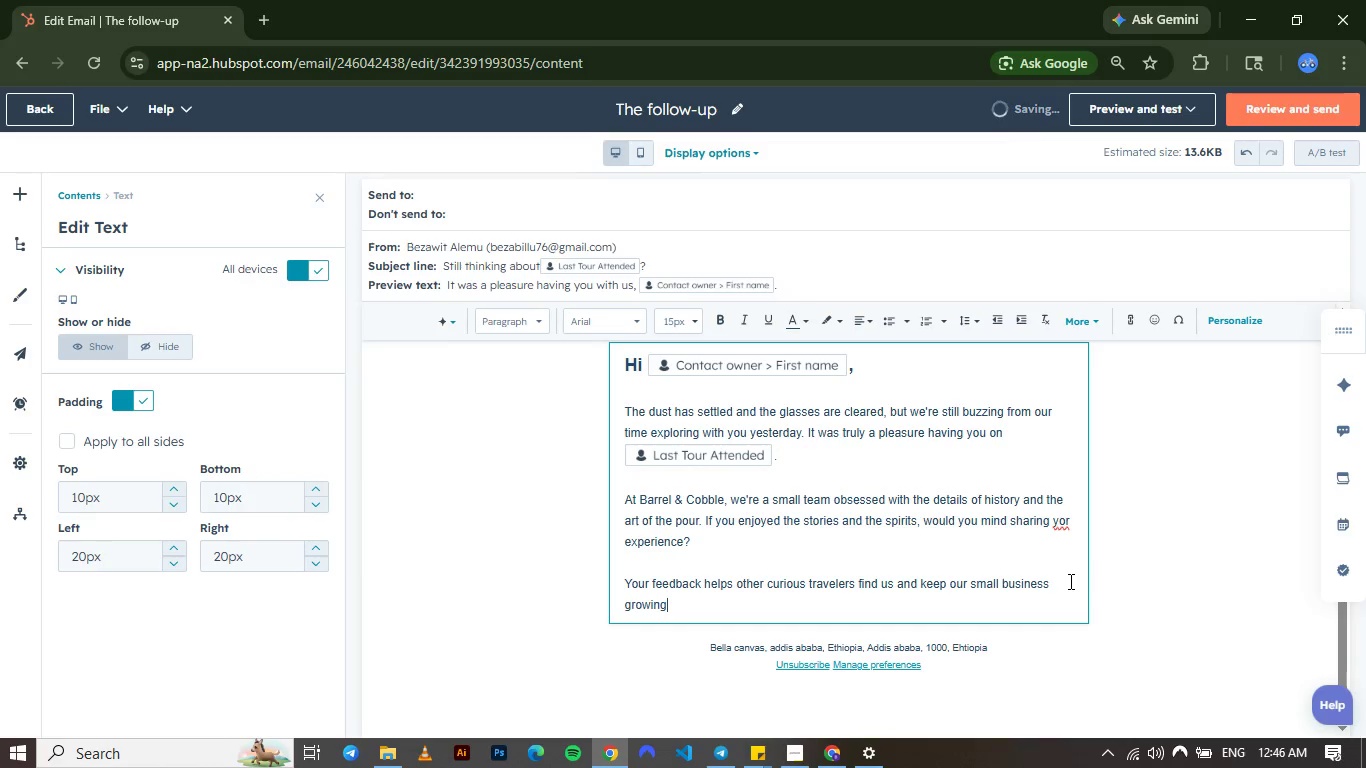 
key(Period)
 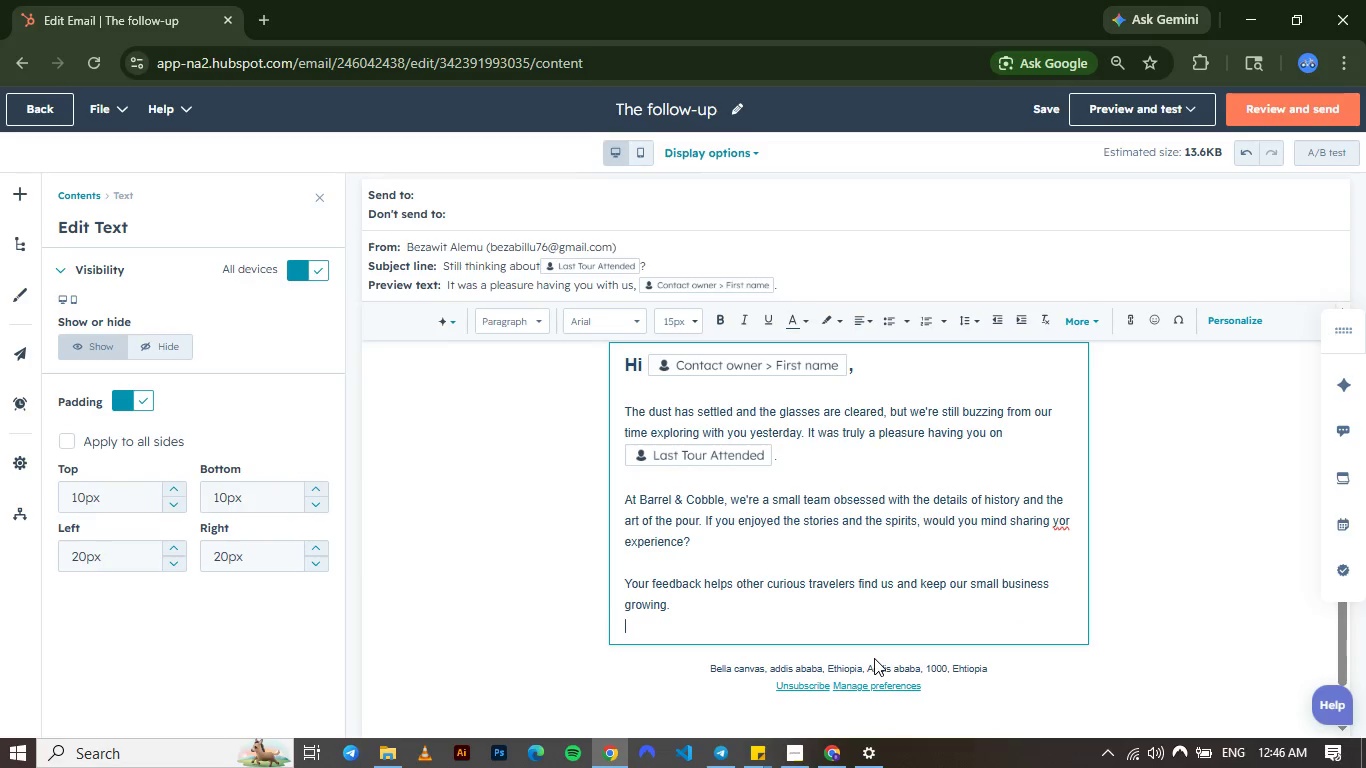 
key(Enter)
 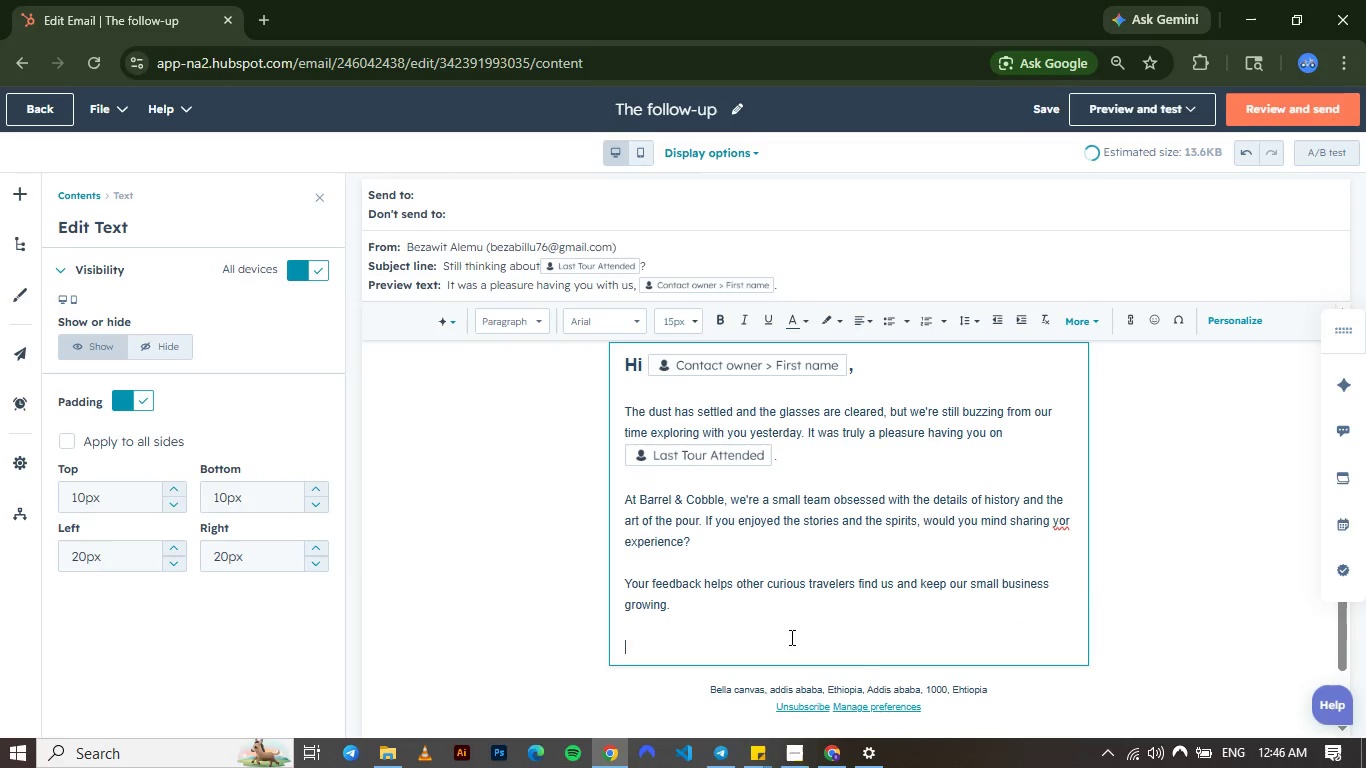 
key(Enter)
 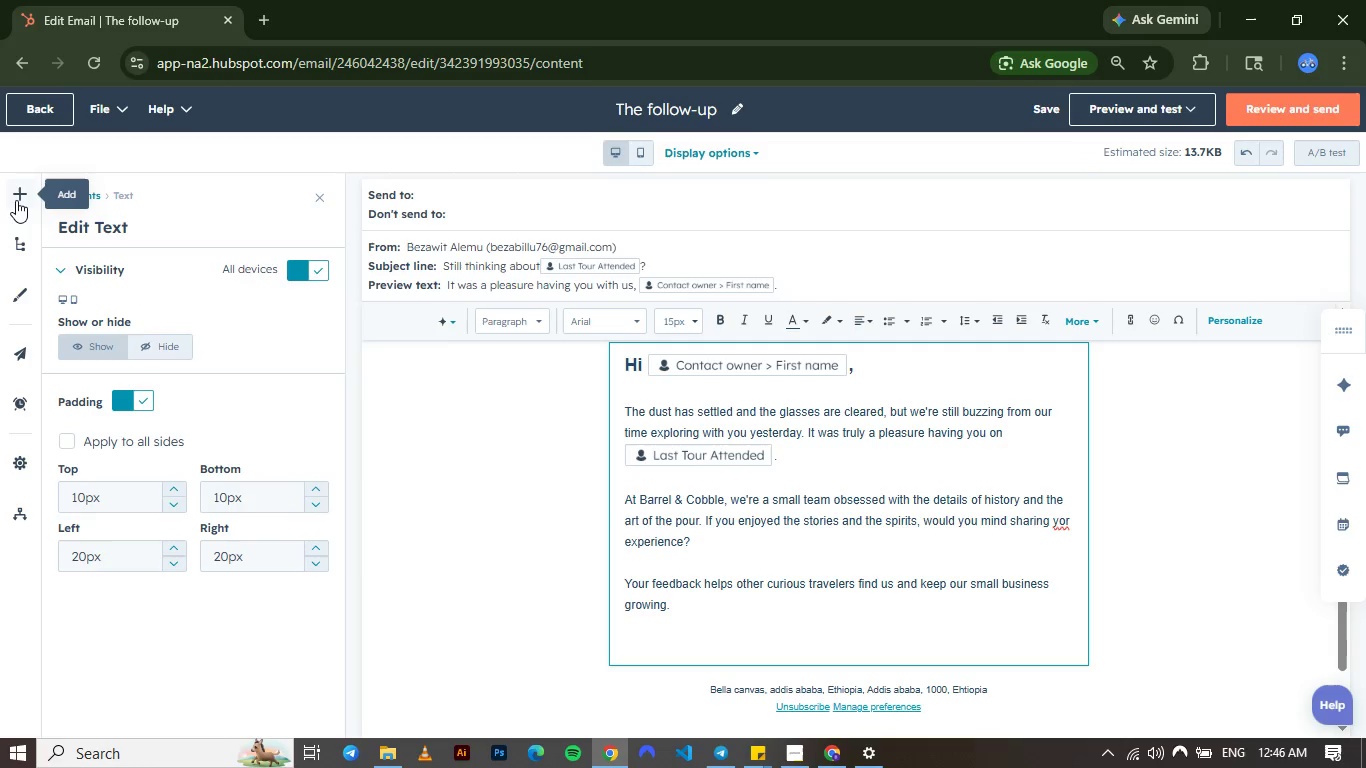 
left_click([16, 200])
 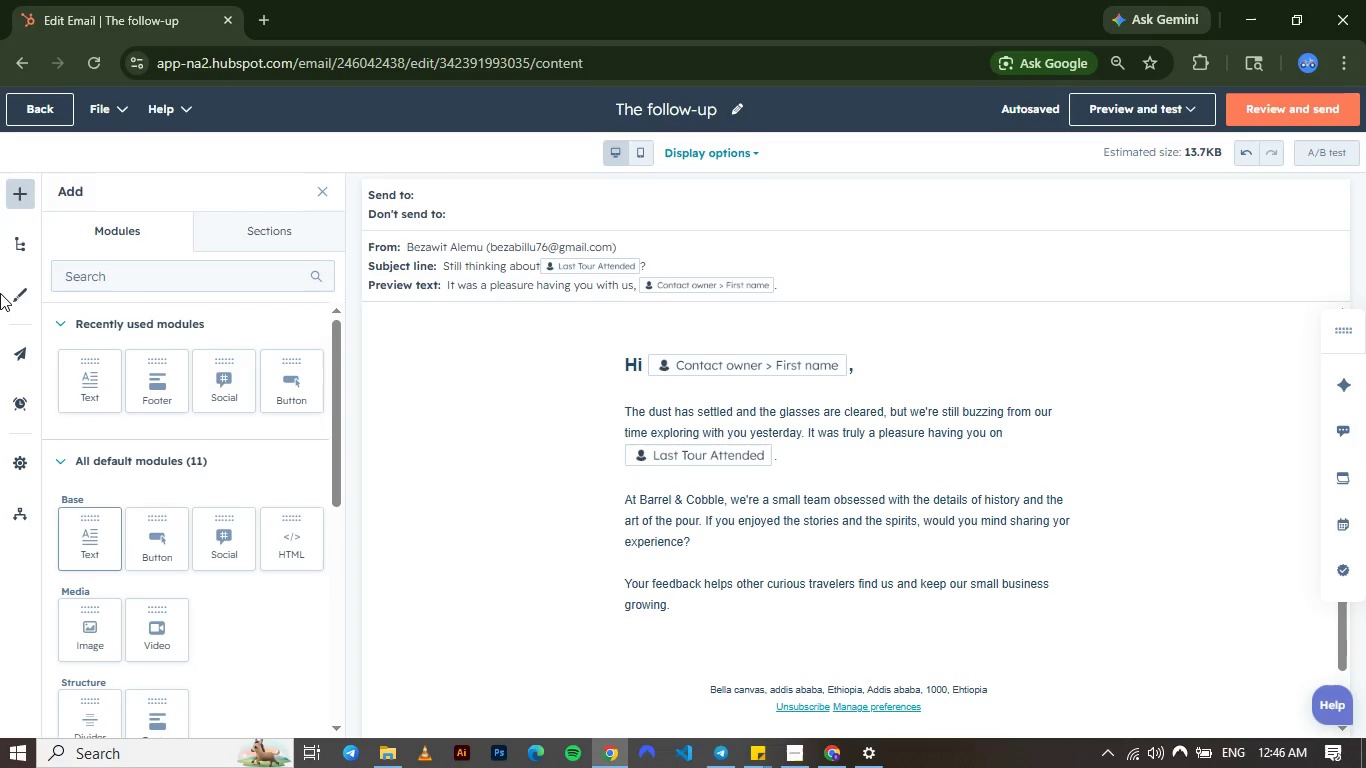 
wait(32.67)
 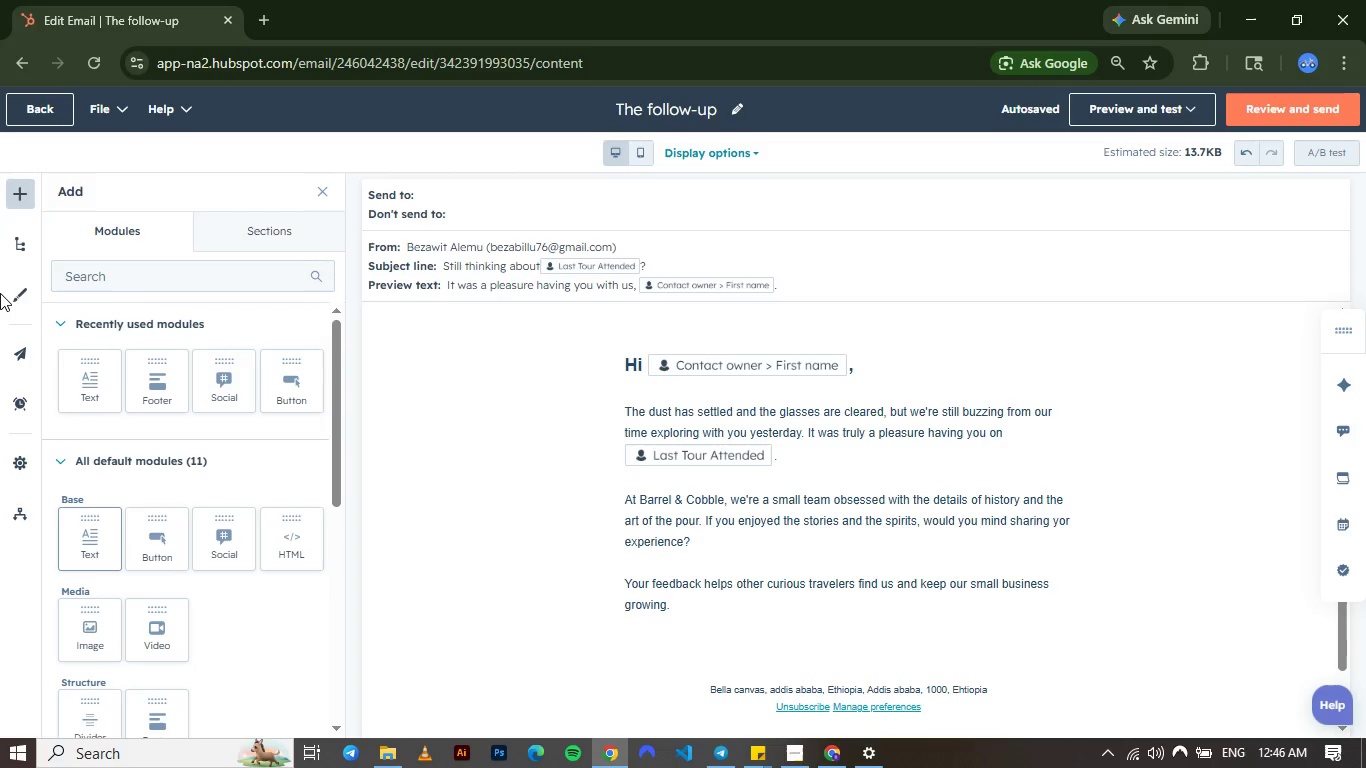 
left_click([255, 17])
 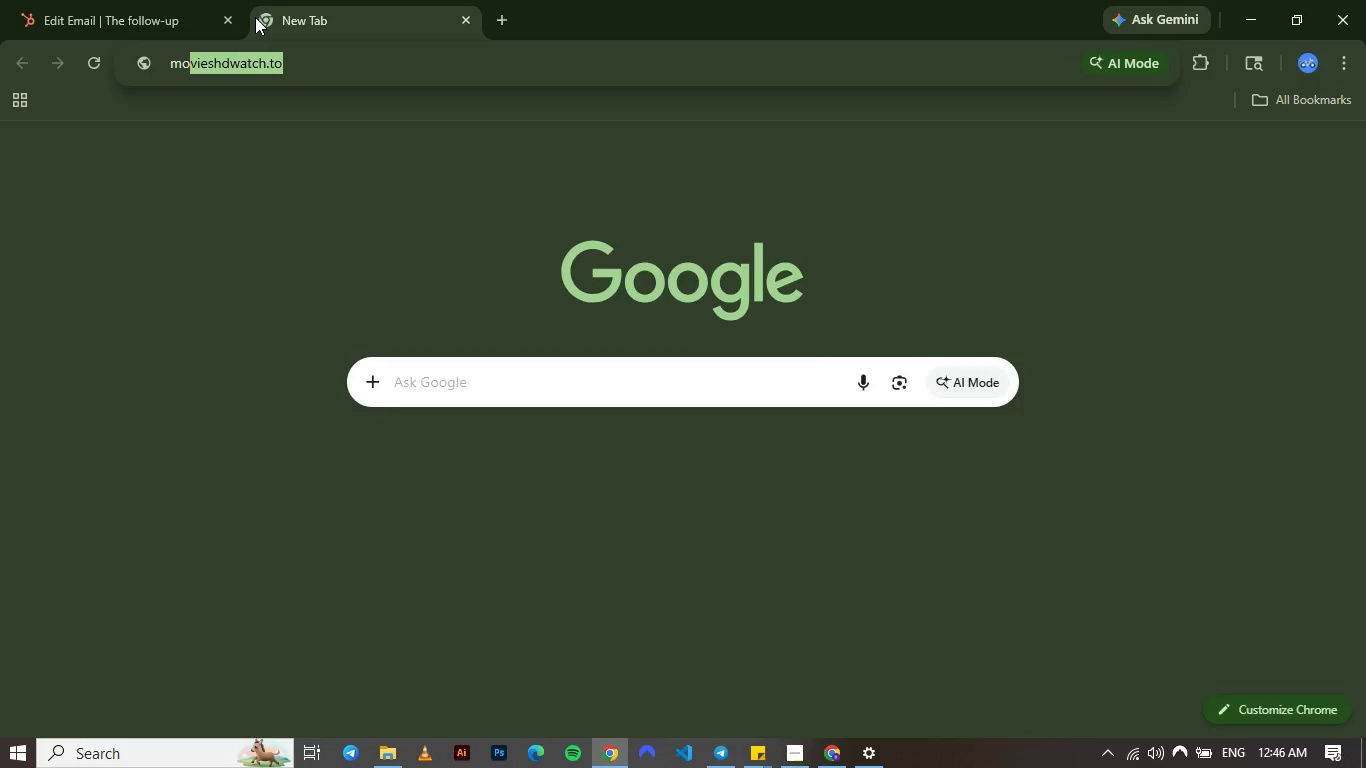 
type(mockup trip advisor page)
 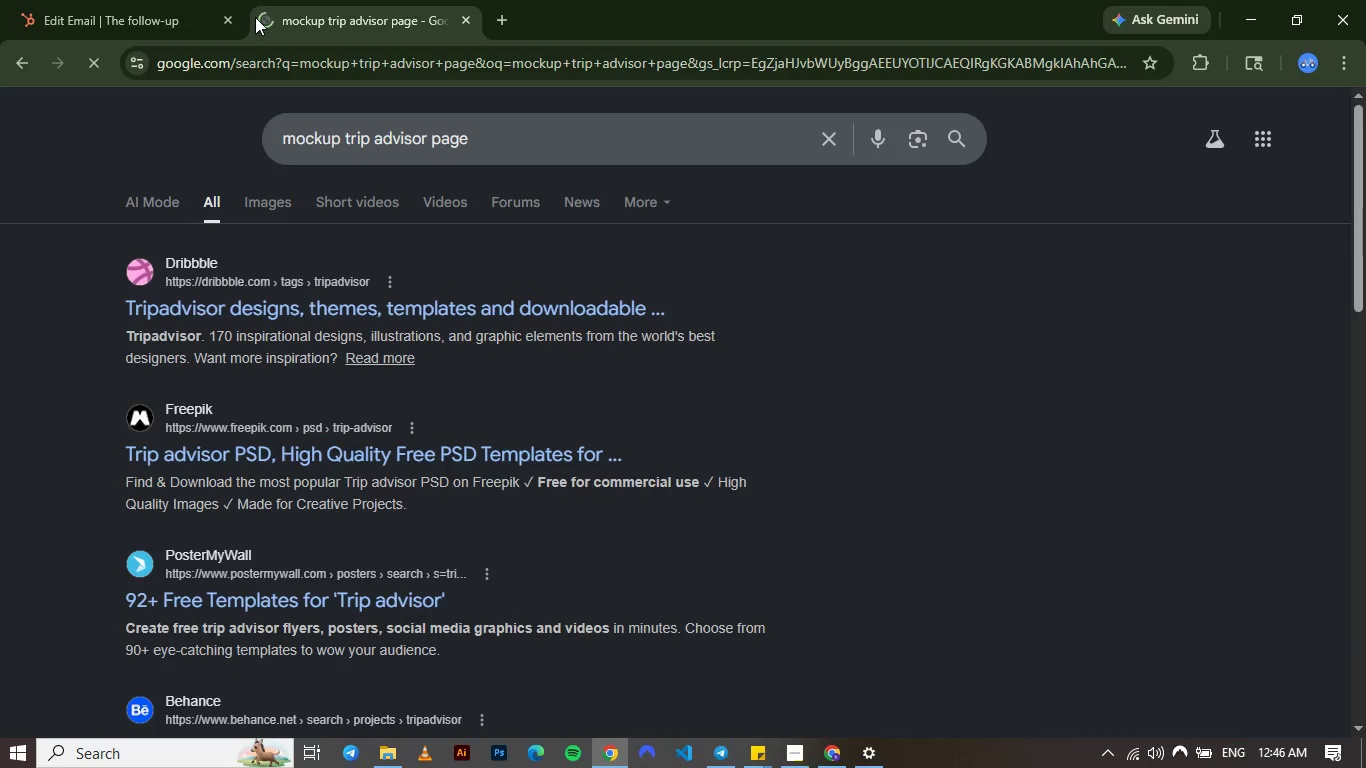 
key(Enter)
 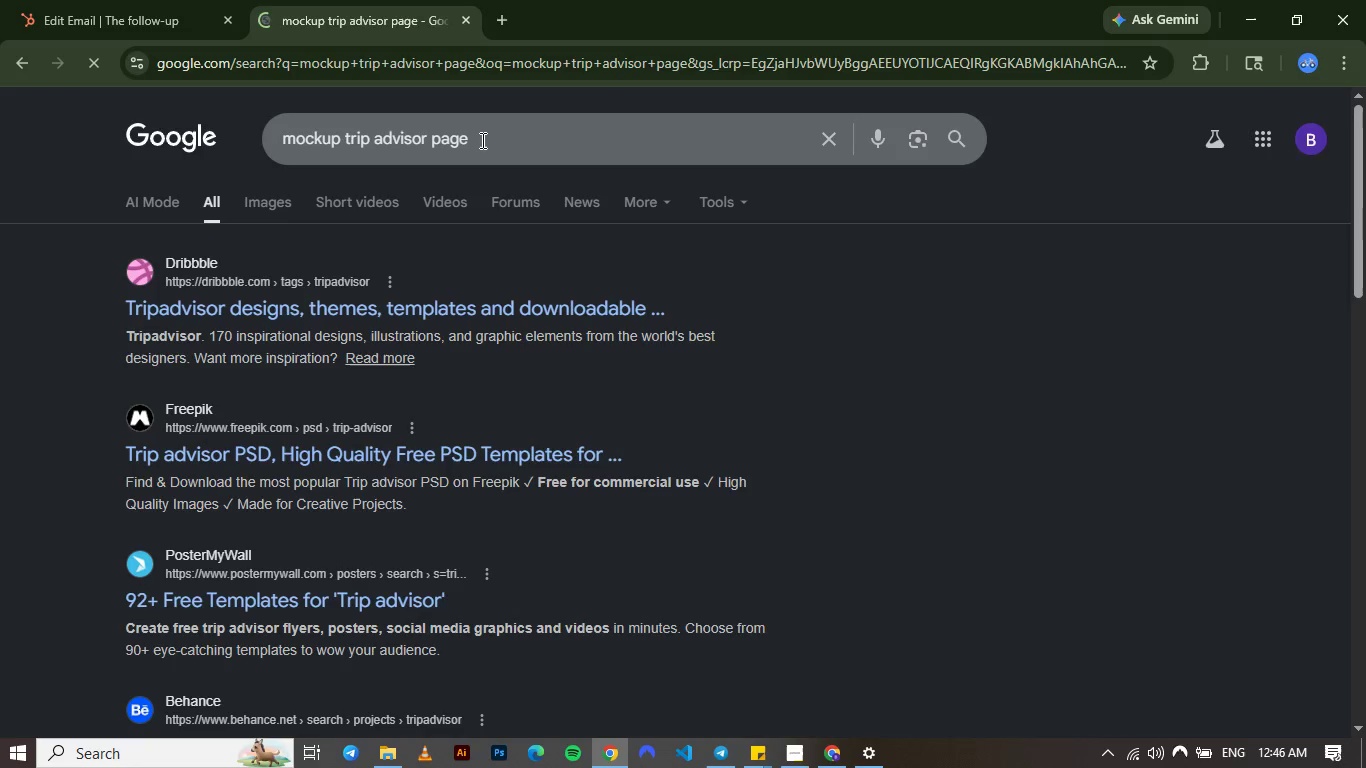 
left_click([481, 140])
 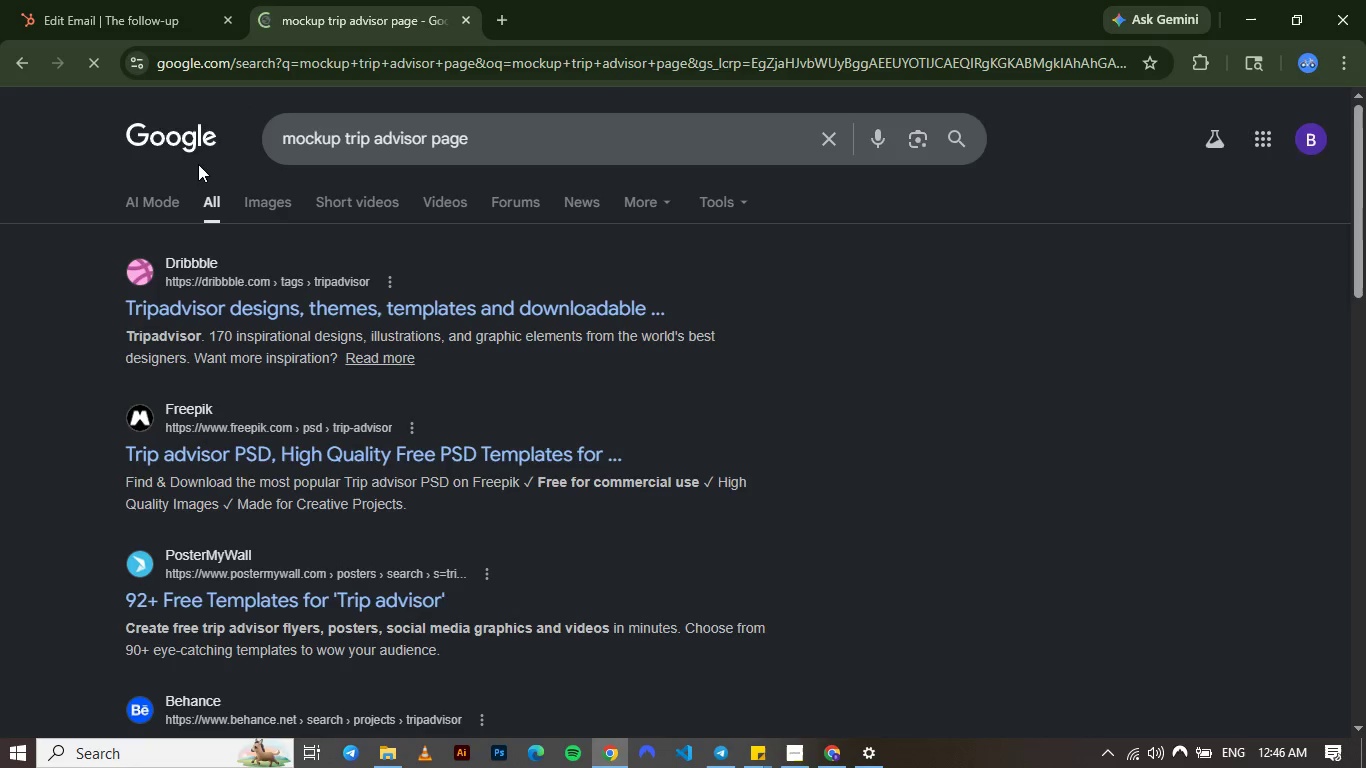 
left_click([198, 164])
 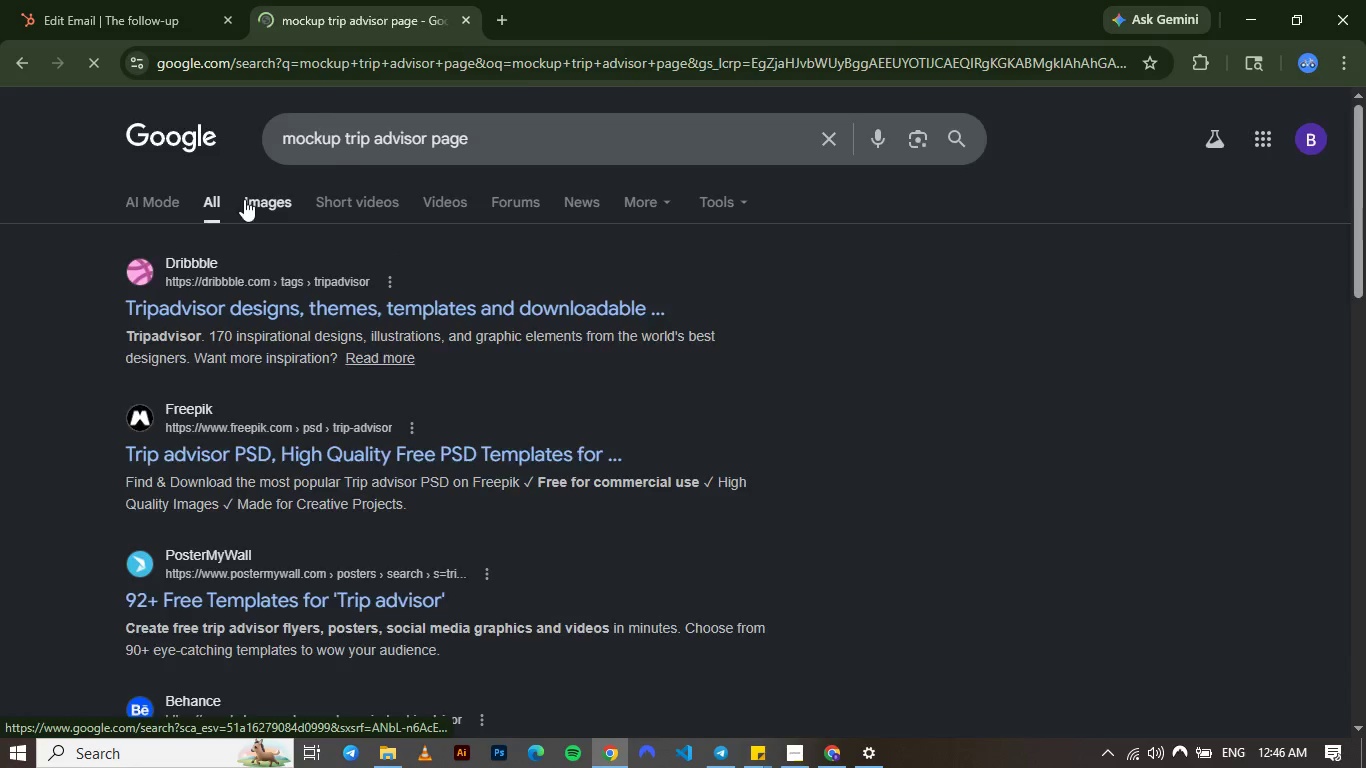 
left_click([244, 199])
 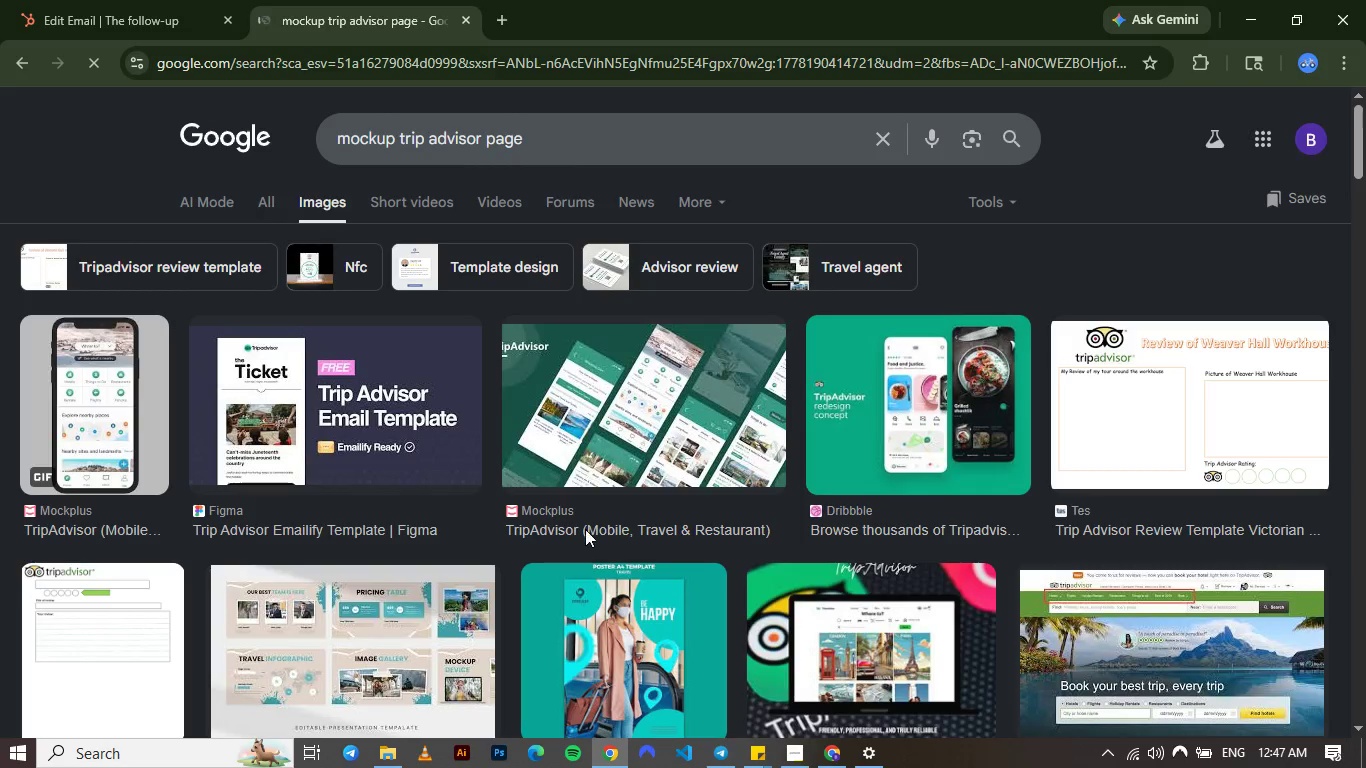 
mouse_move([575, 505])
 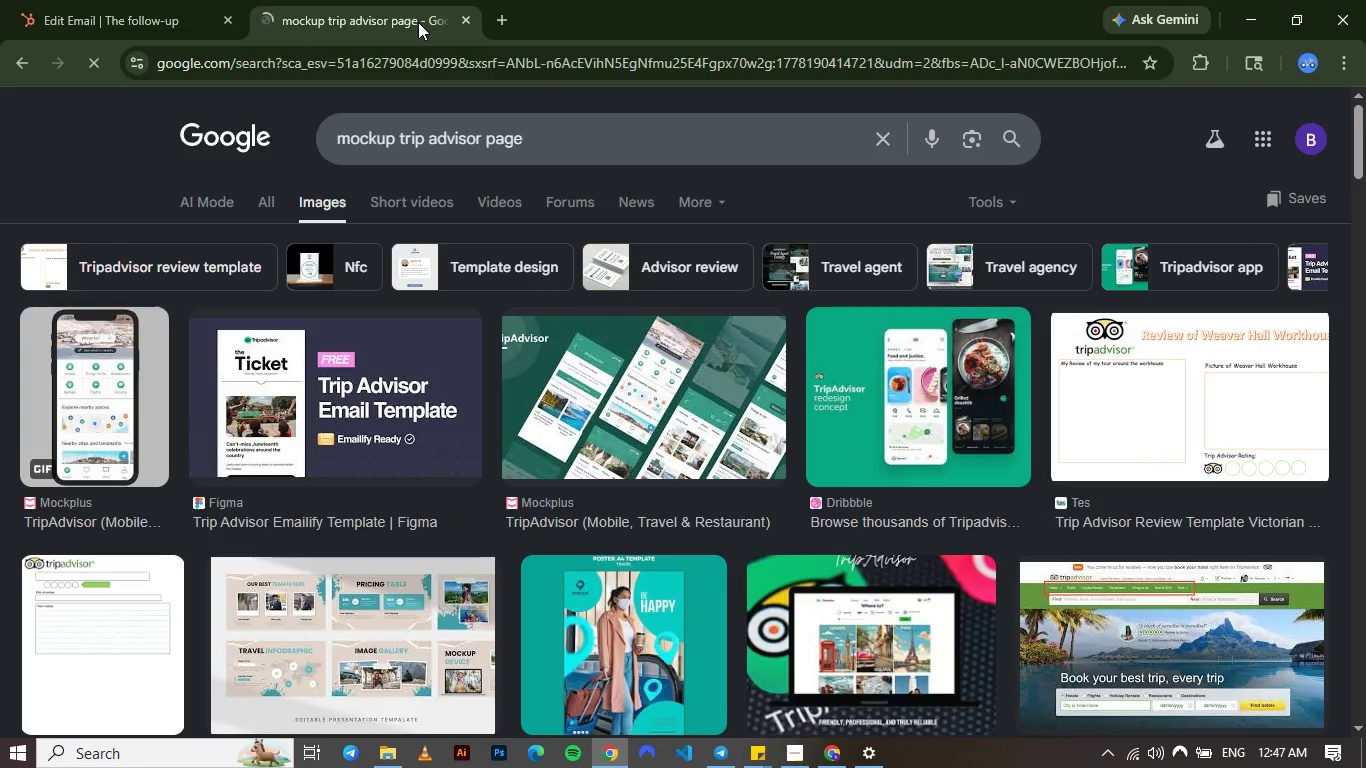 
mouse_move([419, 22])
 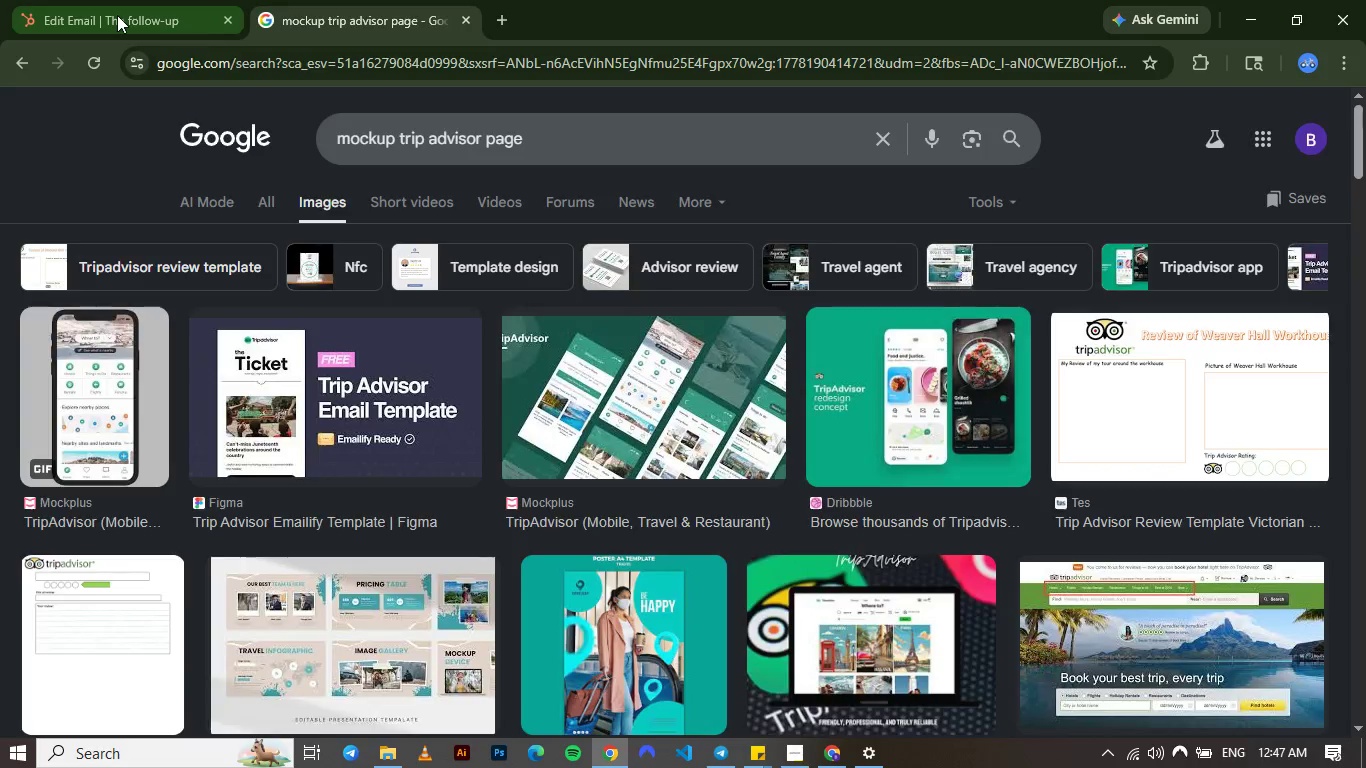 
left_click([117, 15])
 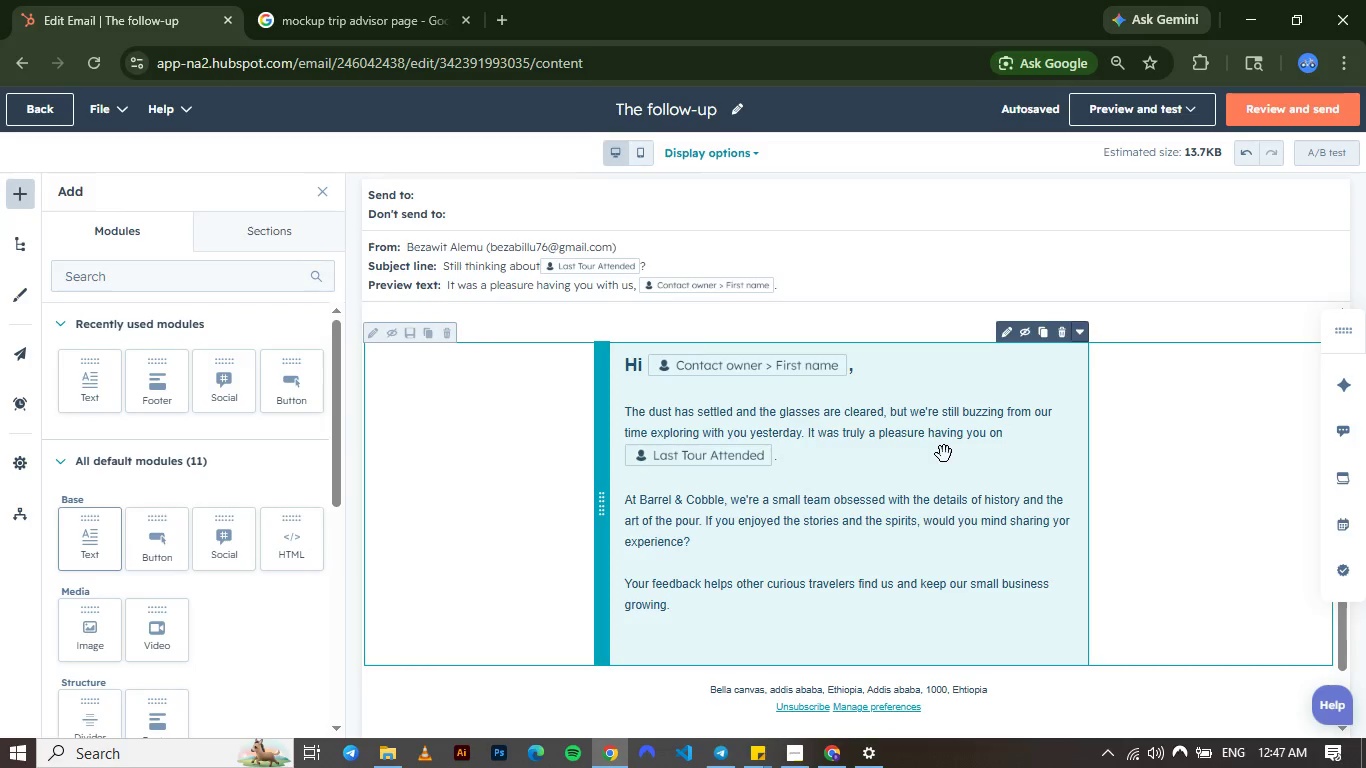 
left_click([944, 454])
 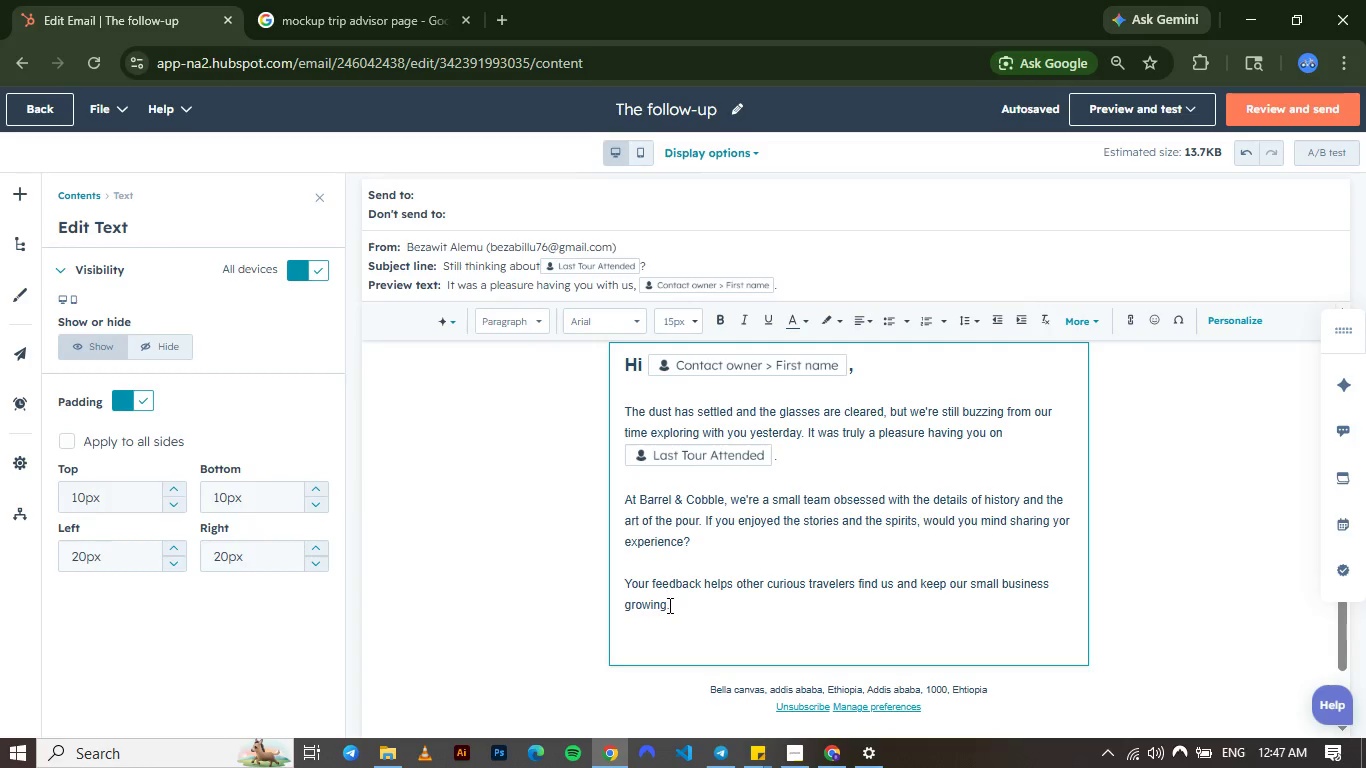 
left_click([668, 605])
 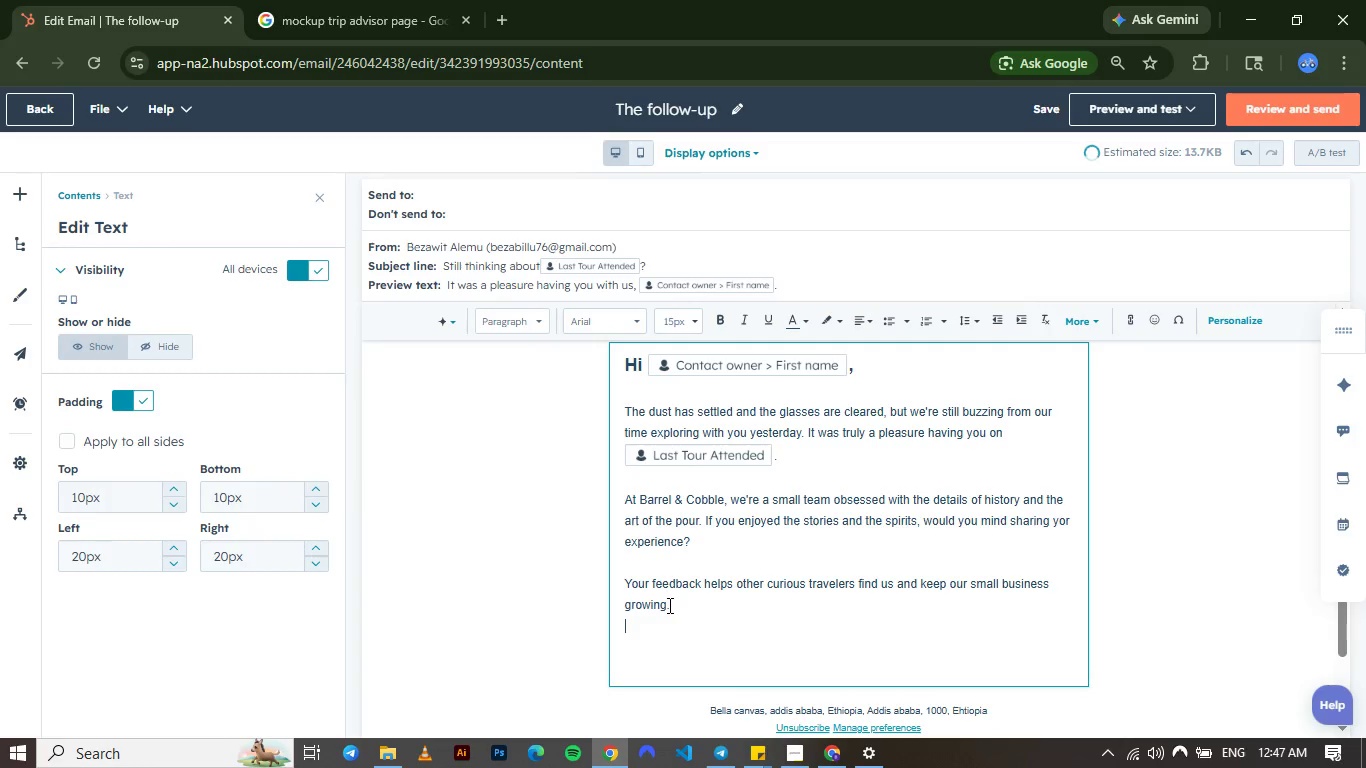 
key(Enter)
 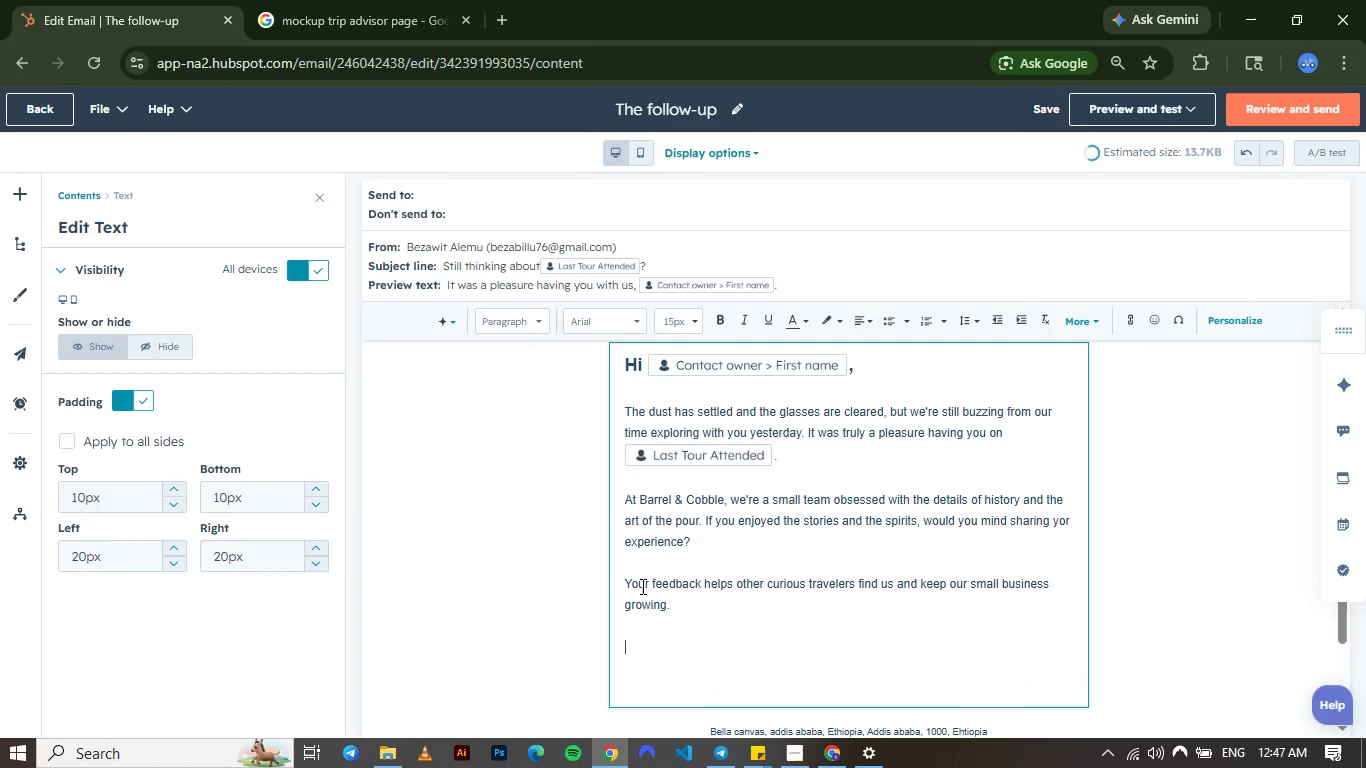 
key(Enter)
 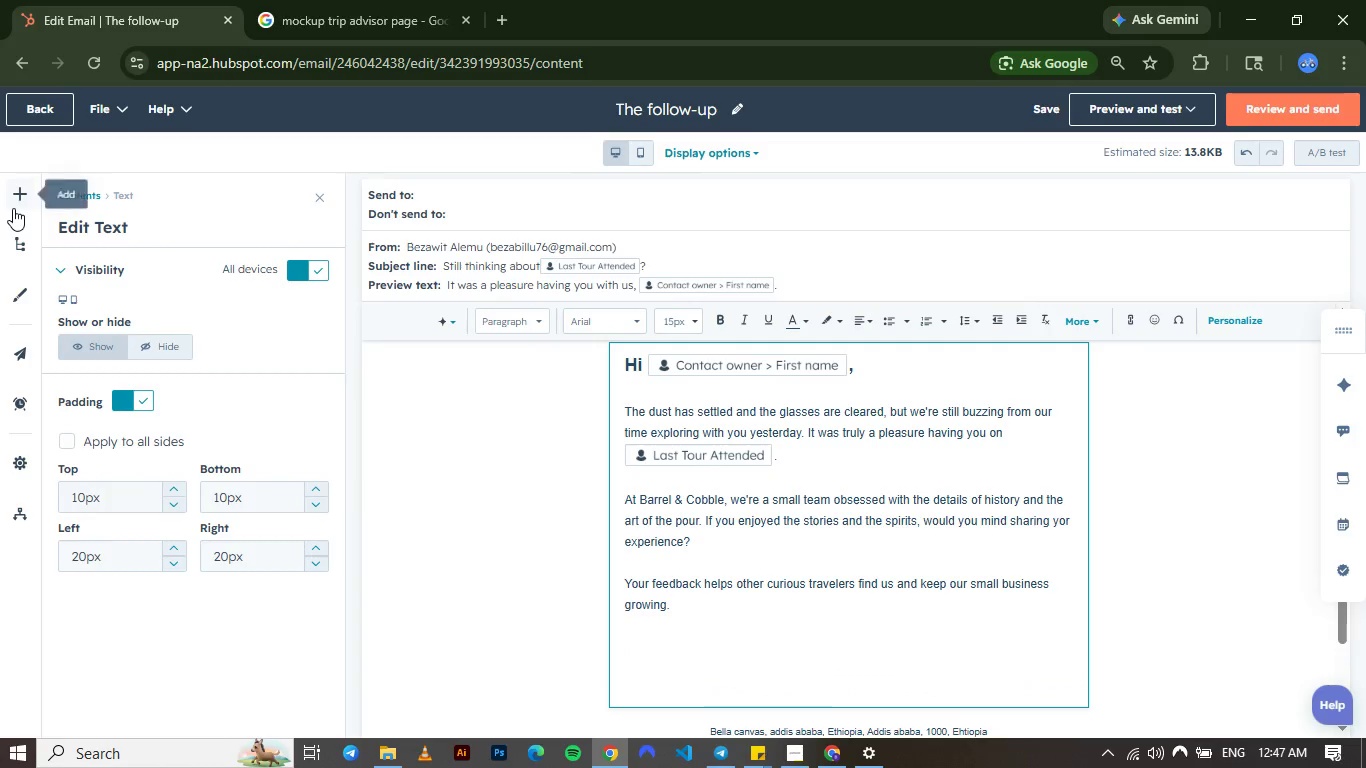 
left_click([13, 208])
 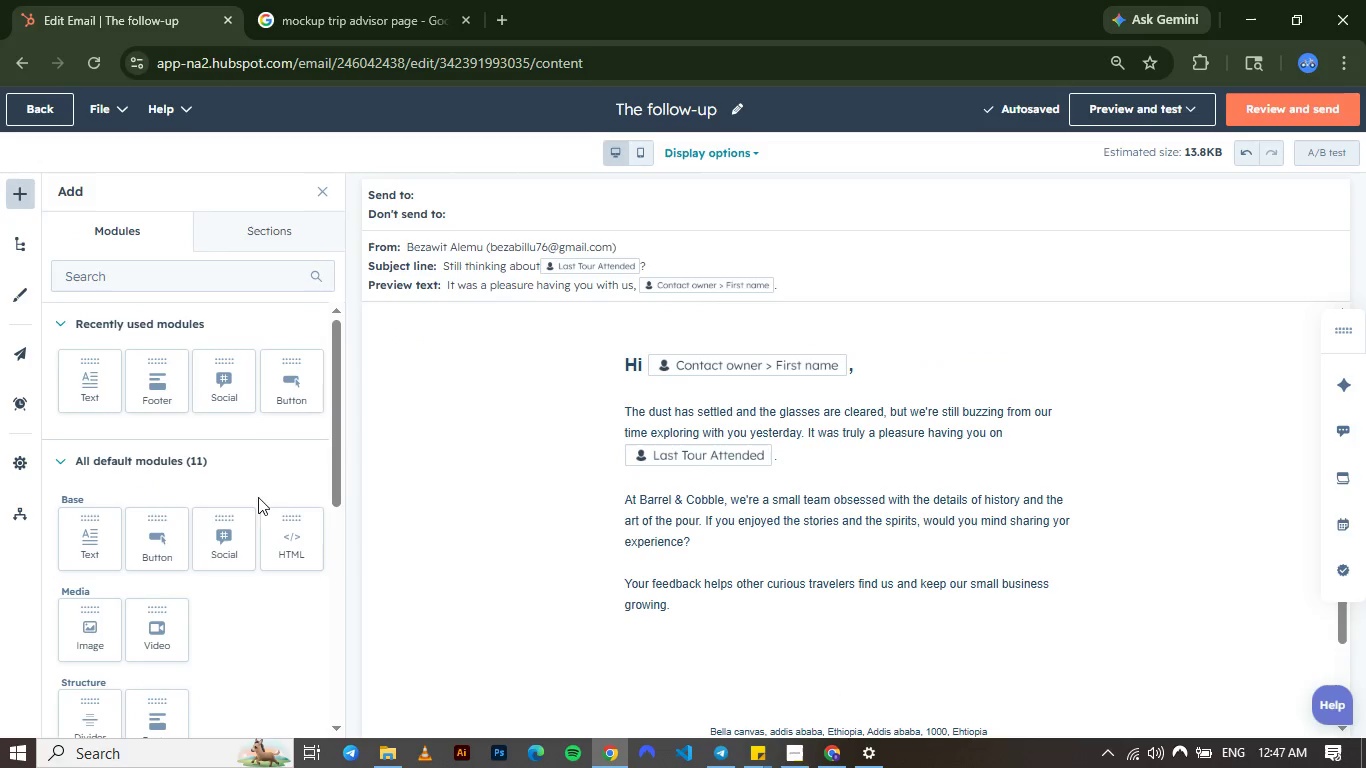 
wait(6.36)
 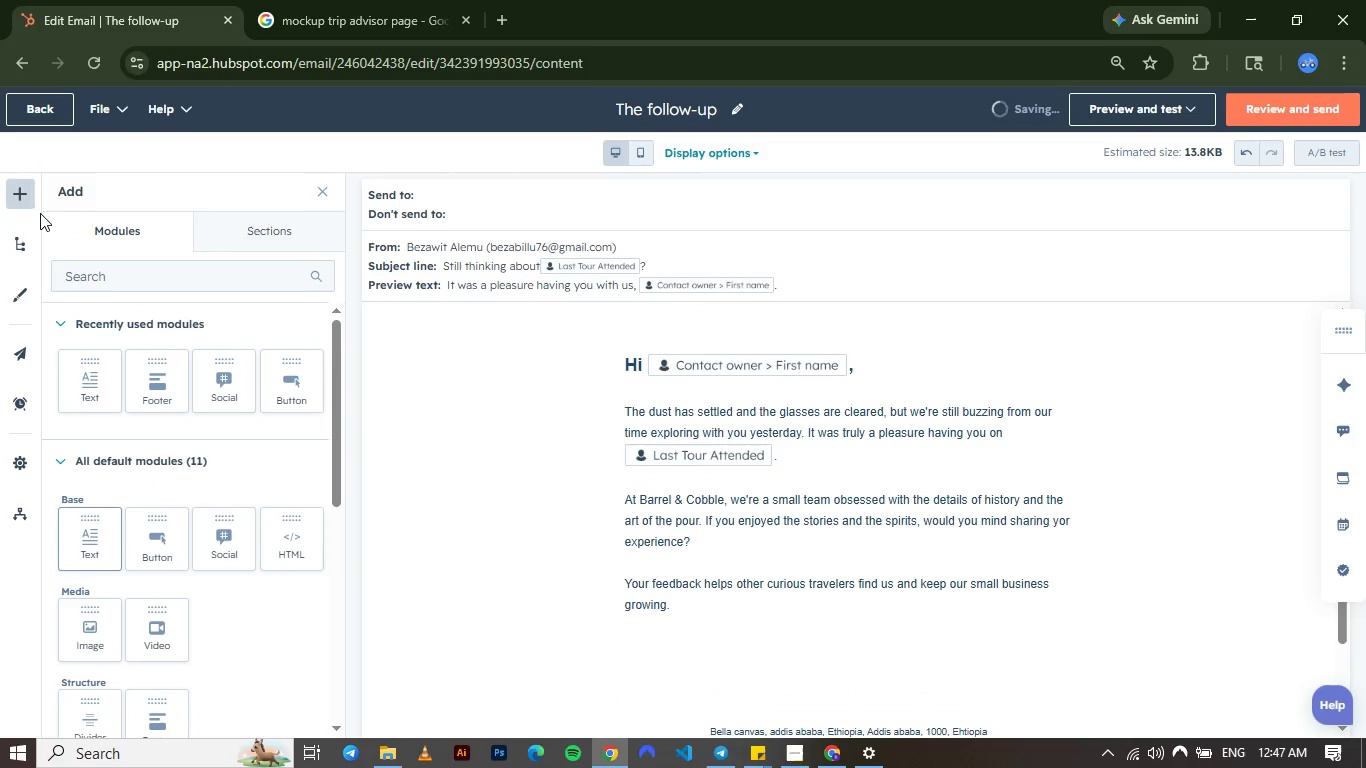 
left_click([286, 382])
 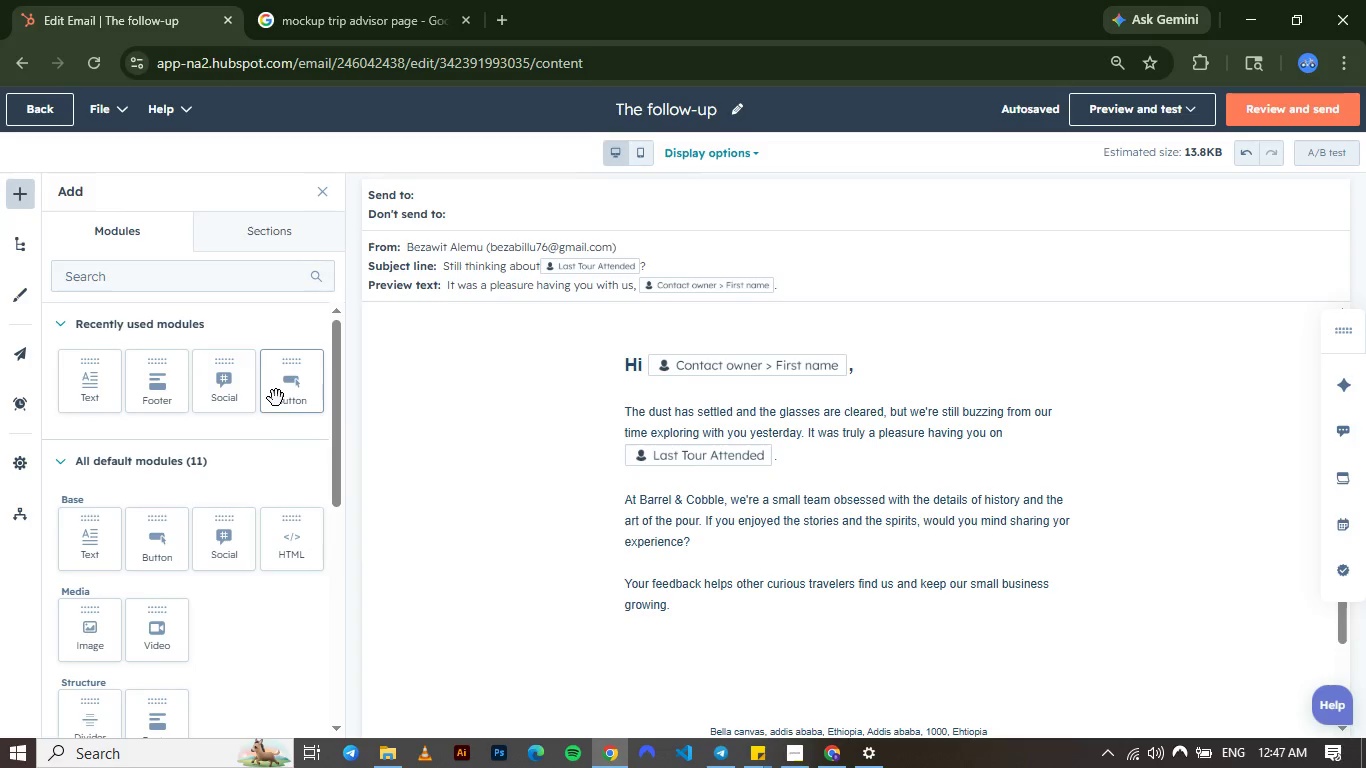 
left_click_drag(start_coordinate=[276, 398], to_coordinate=[741, 654])
 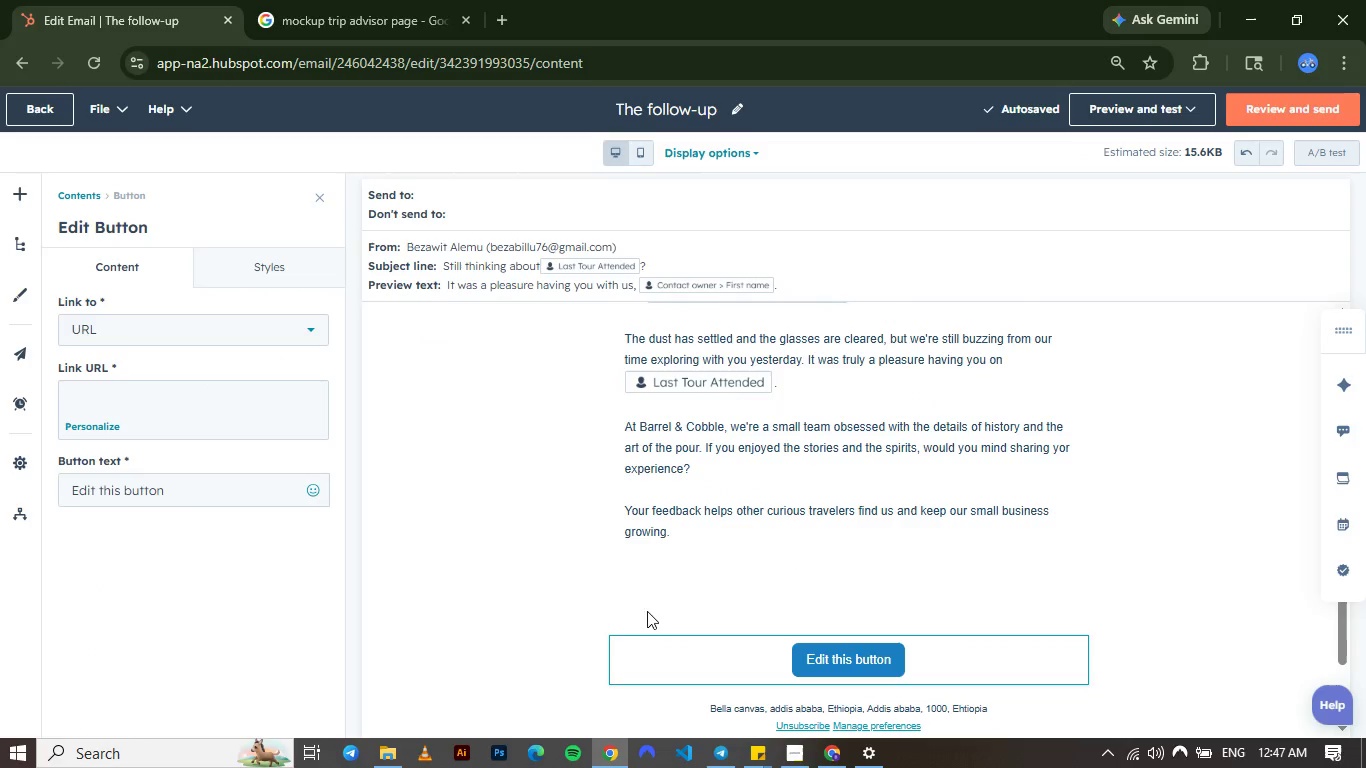 
wait(6.33)
 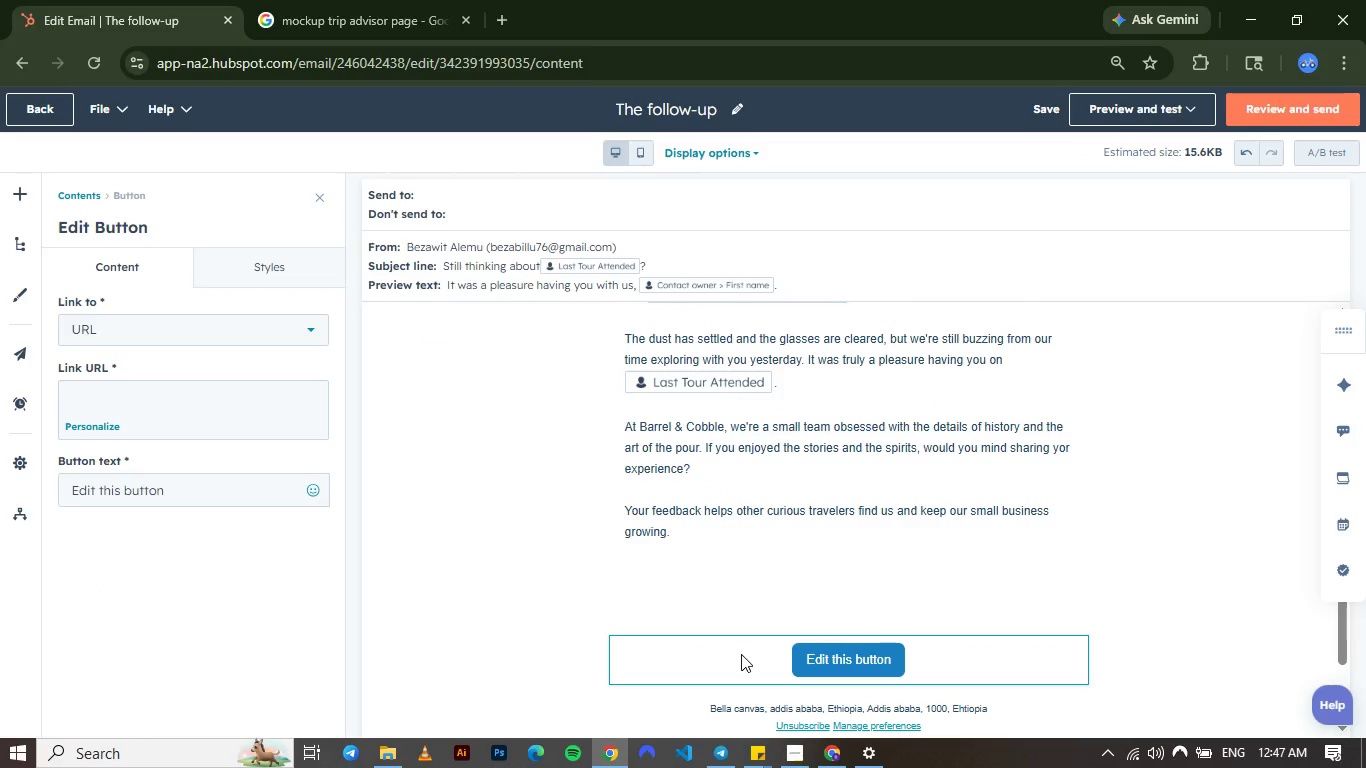 
left_click([672, 564])
 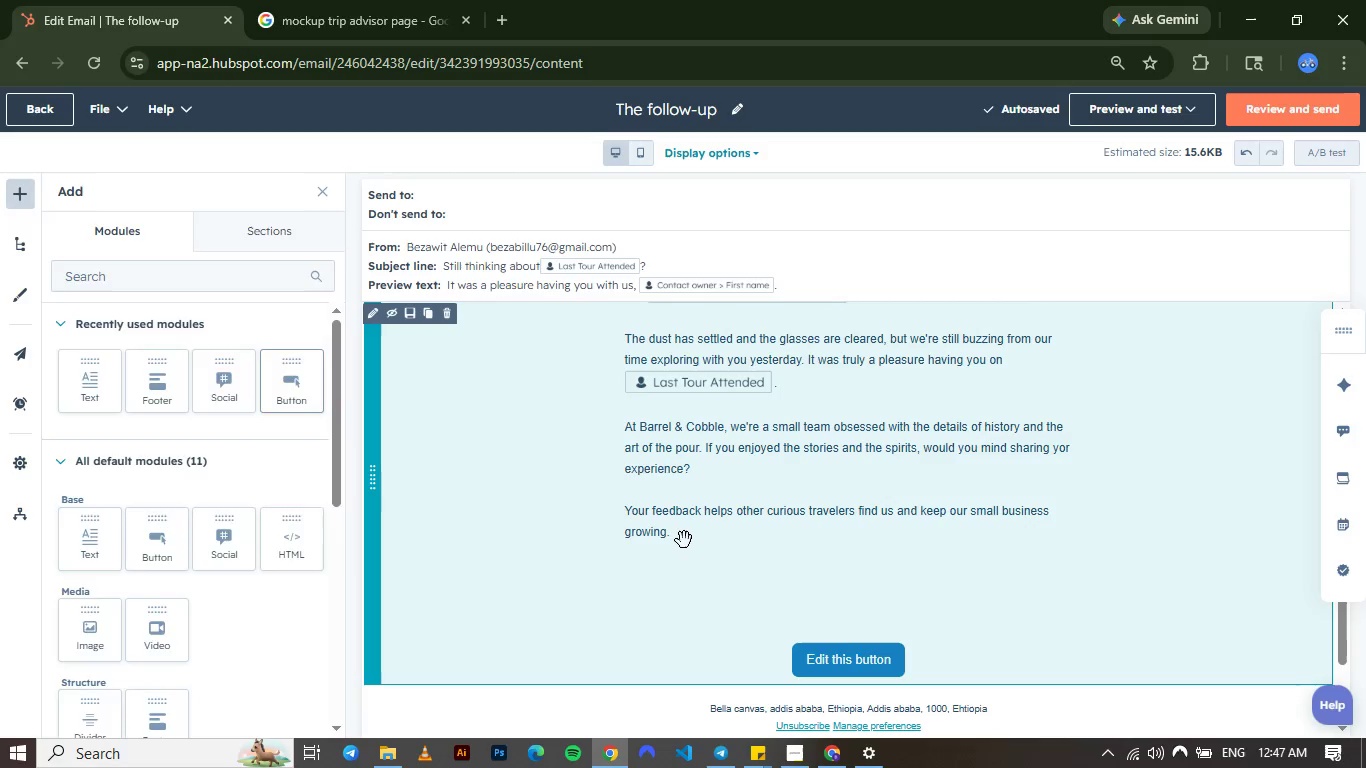 
left_click([684, 540])
 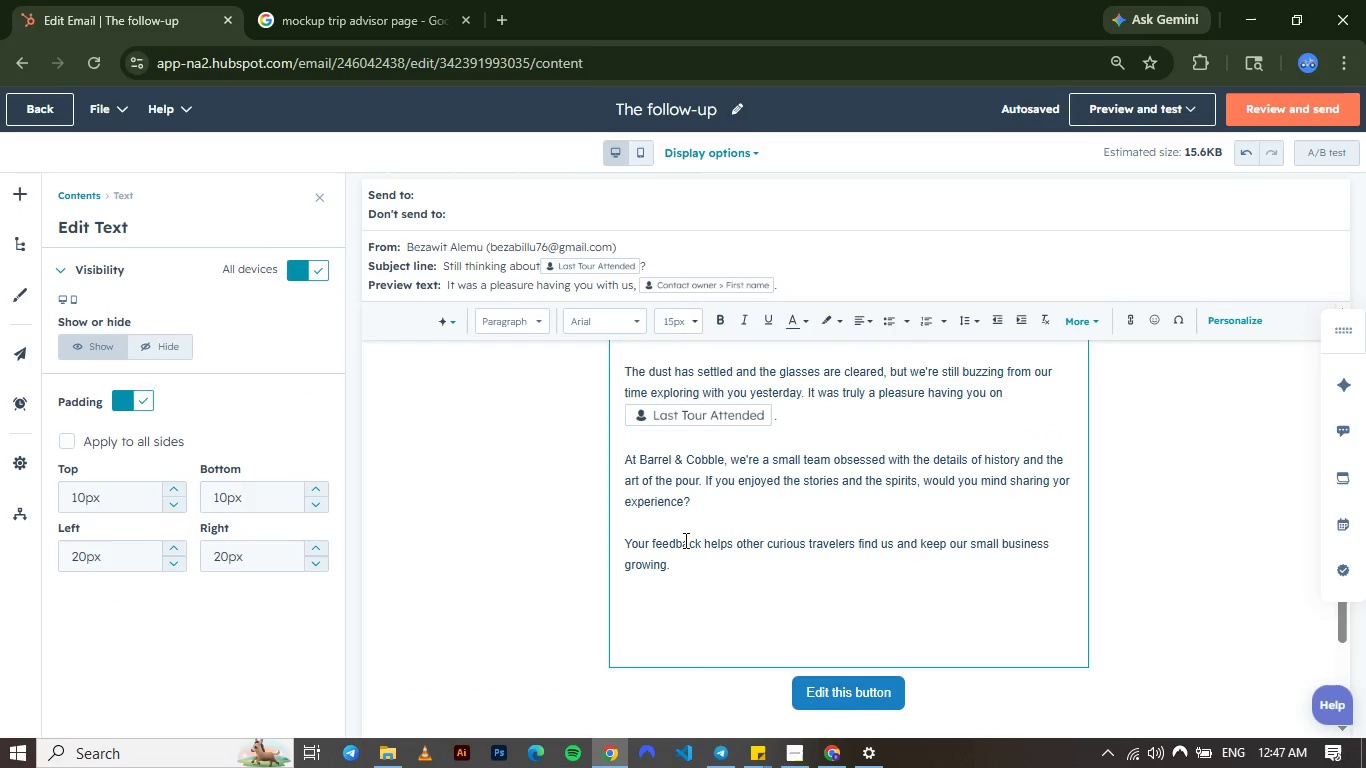 
left_click([684, 540])
 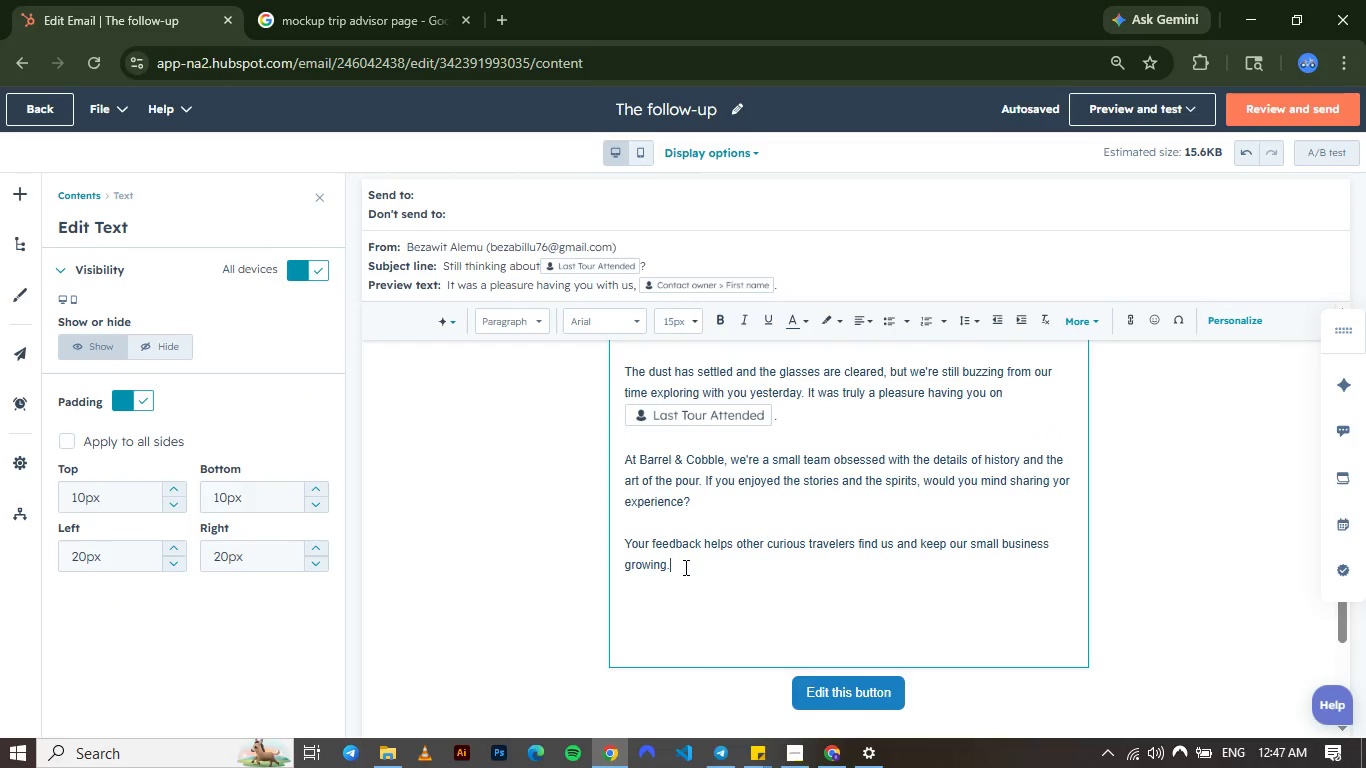 
left_click([684, 567])
 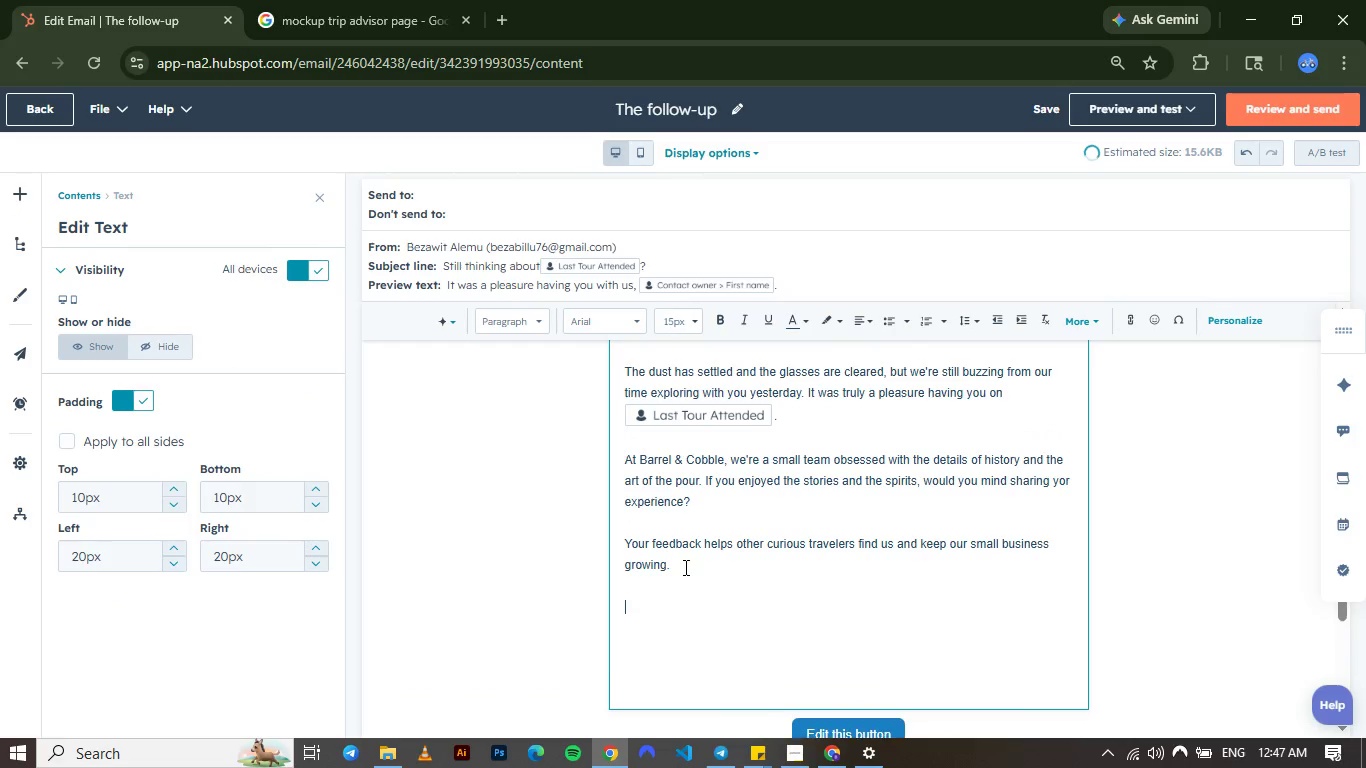 
key(Enter)
 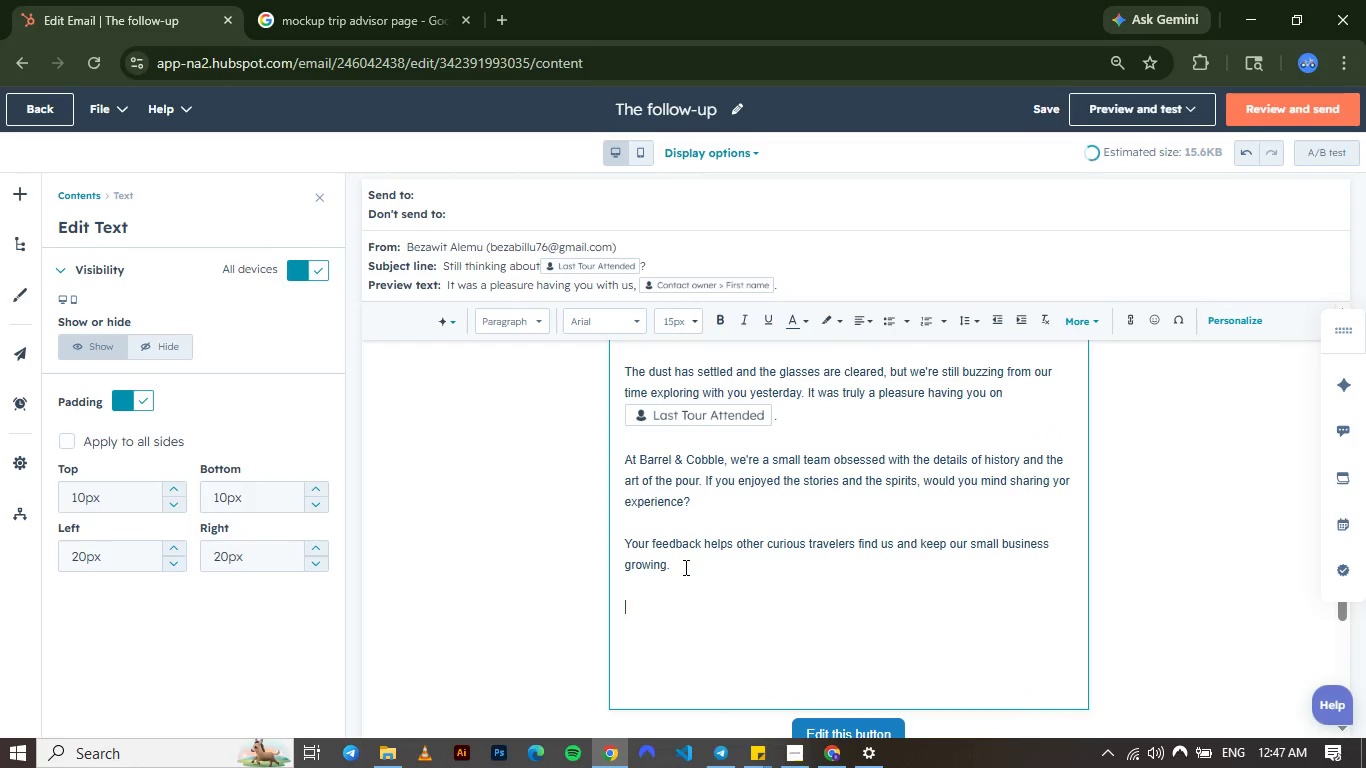 
key(Enter)
 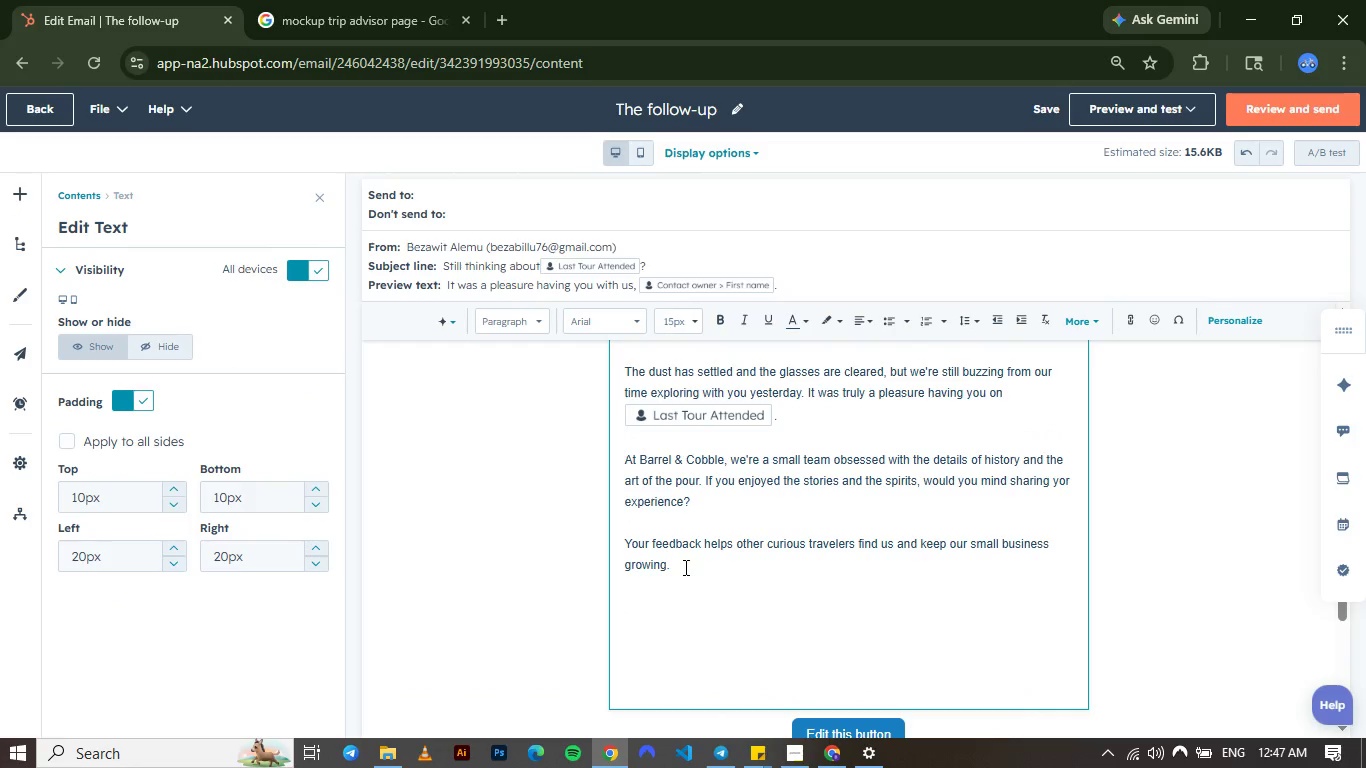 
type(Cheers to y)
key(Backspace)
type(thr next adventu)
 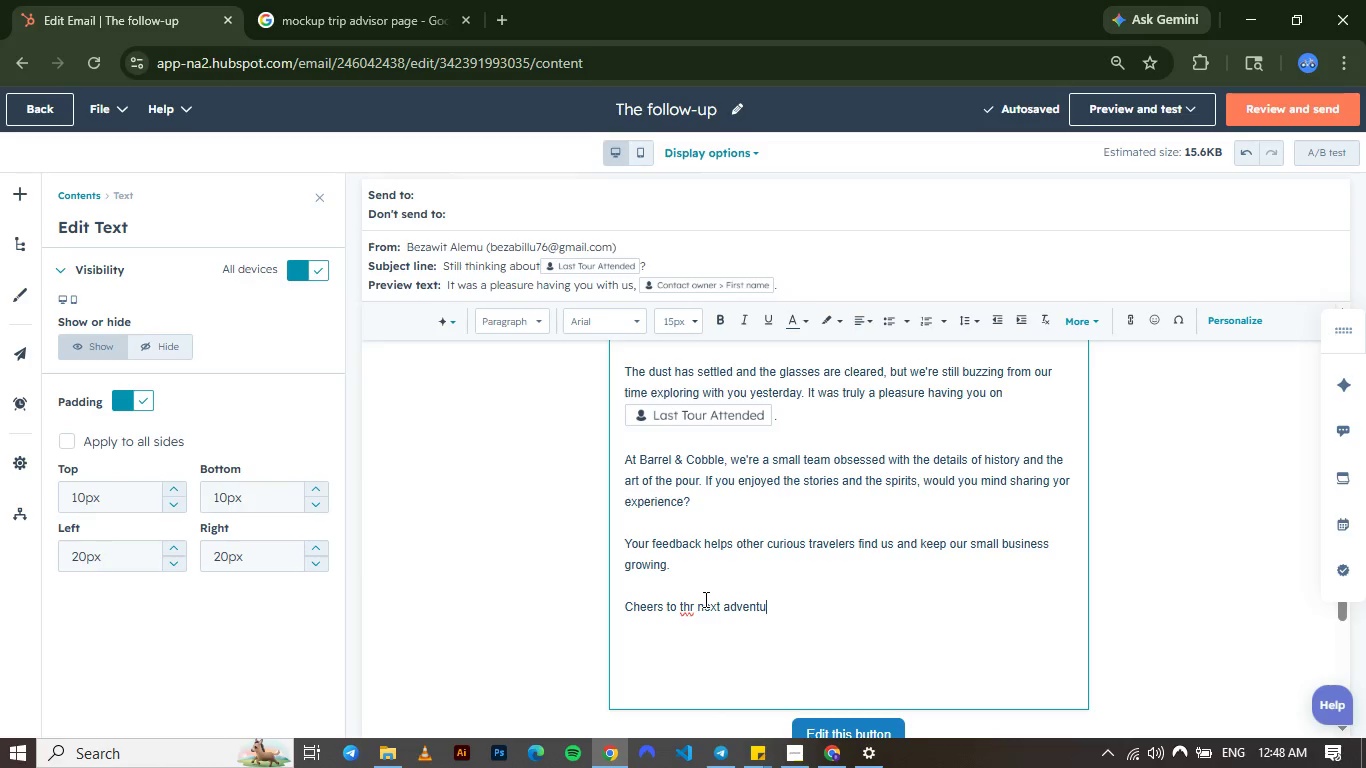 
wait(6.25)
 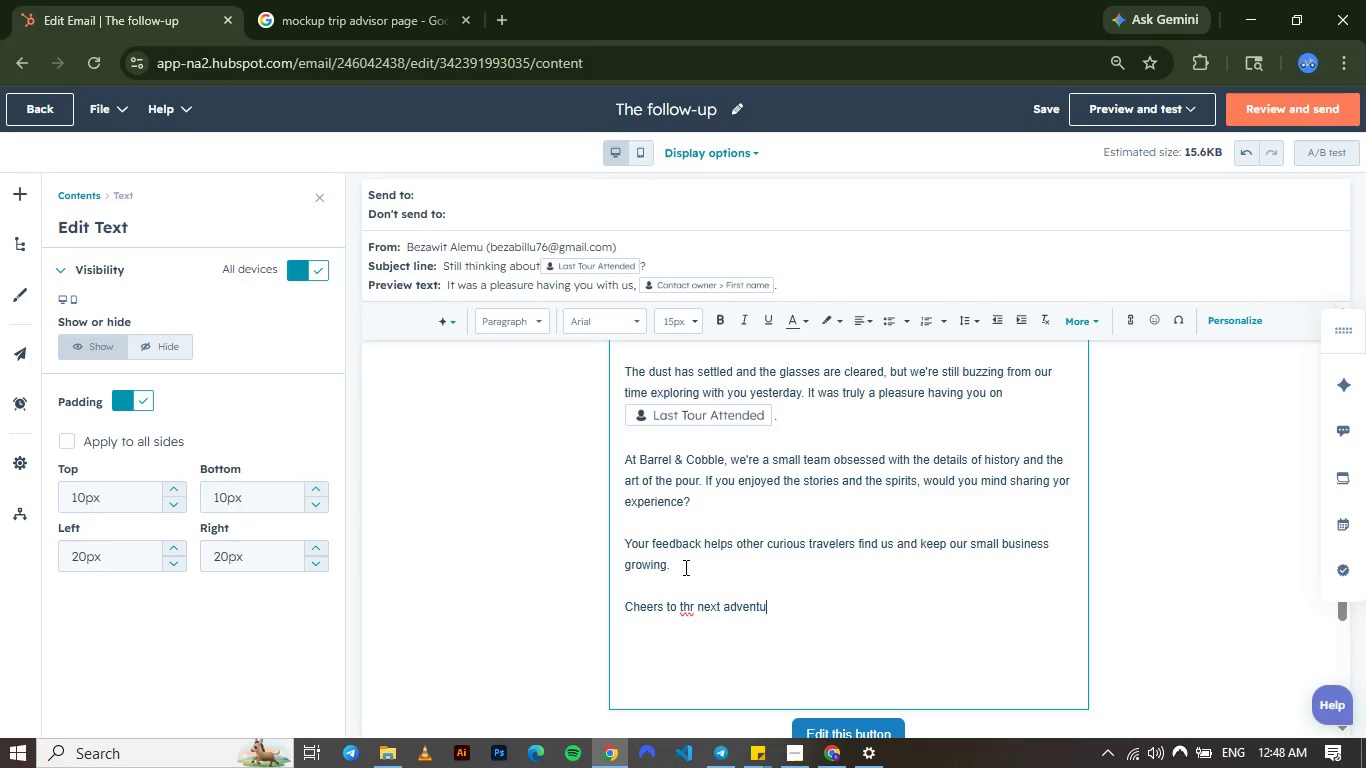 
type(re)
 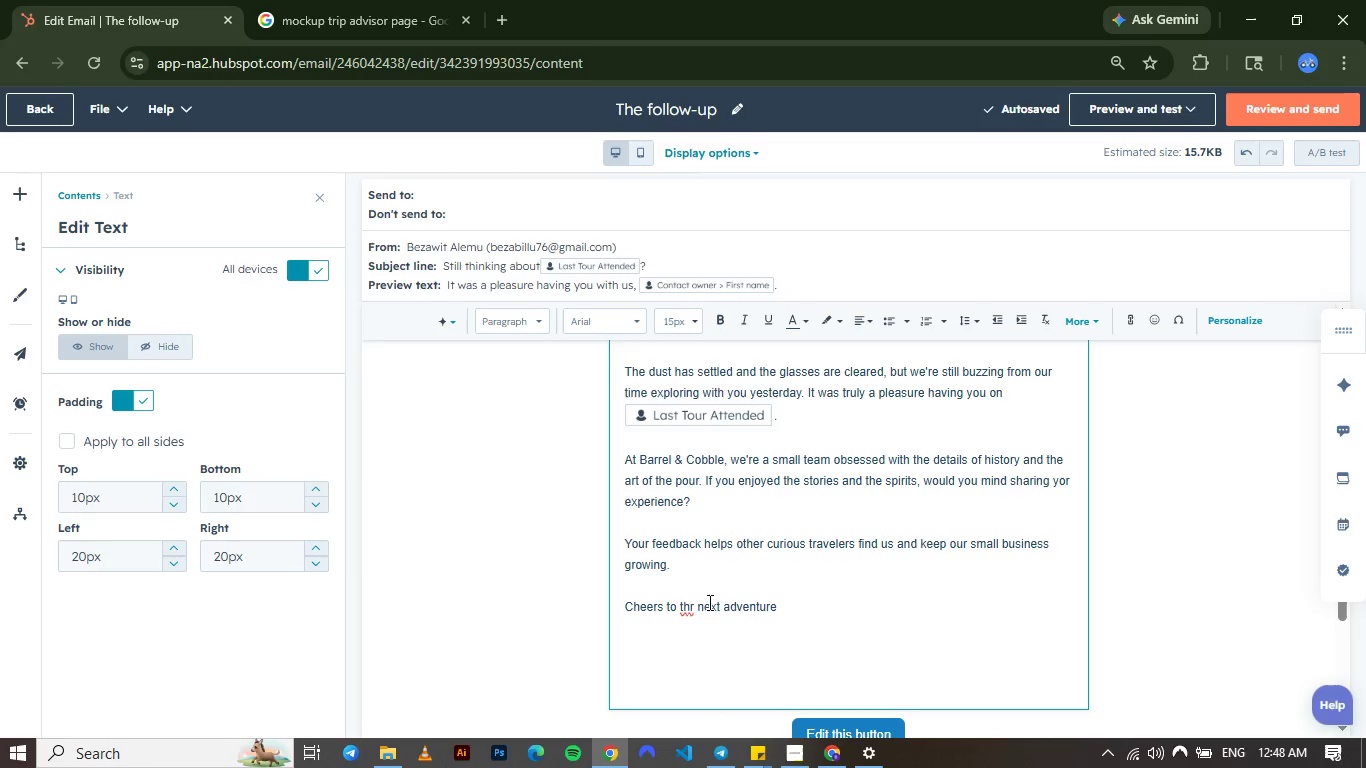 
wait(7.11)
 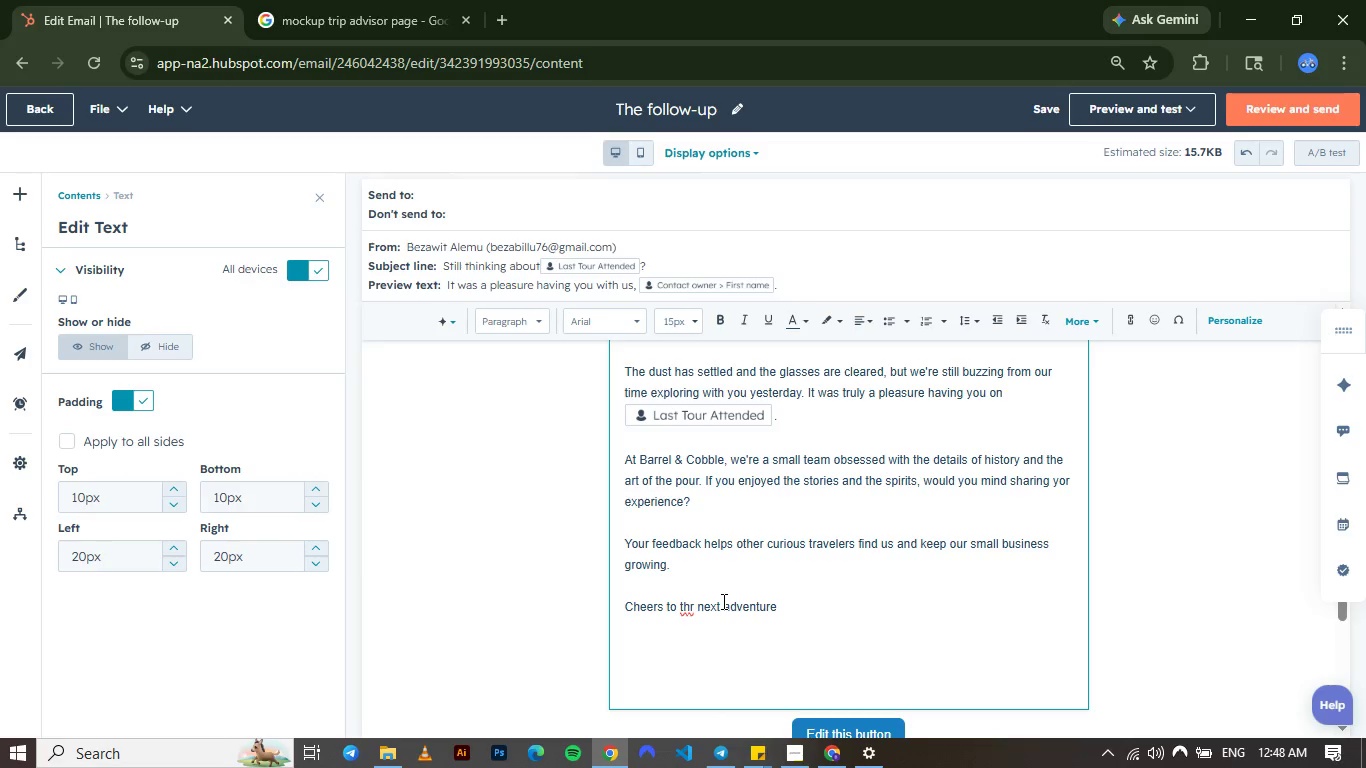 
left_click([694, 603])
 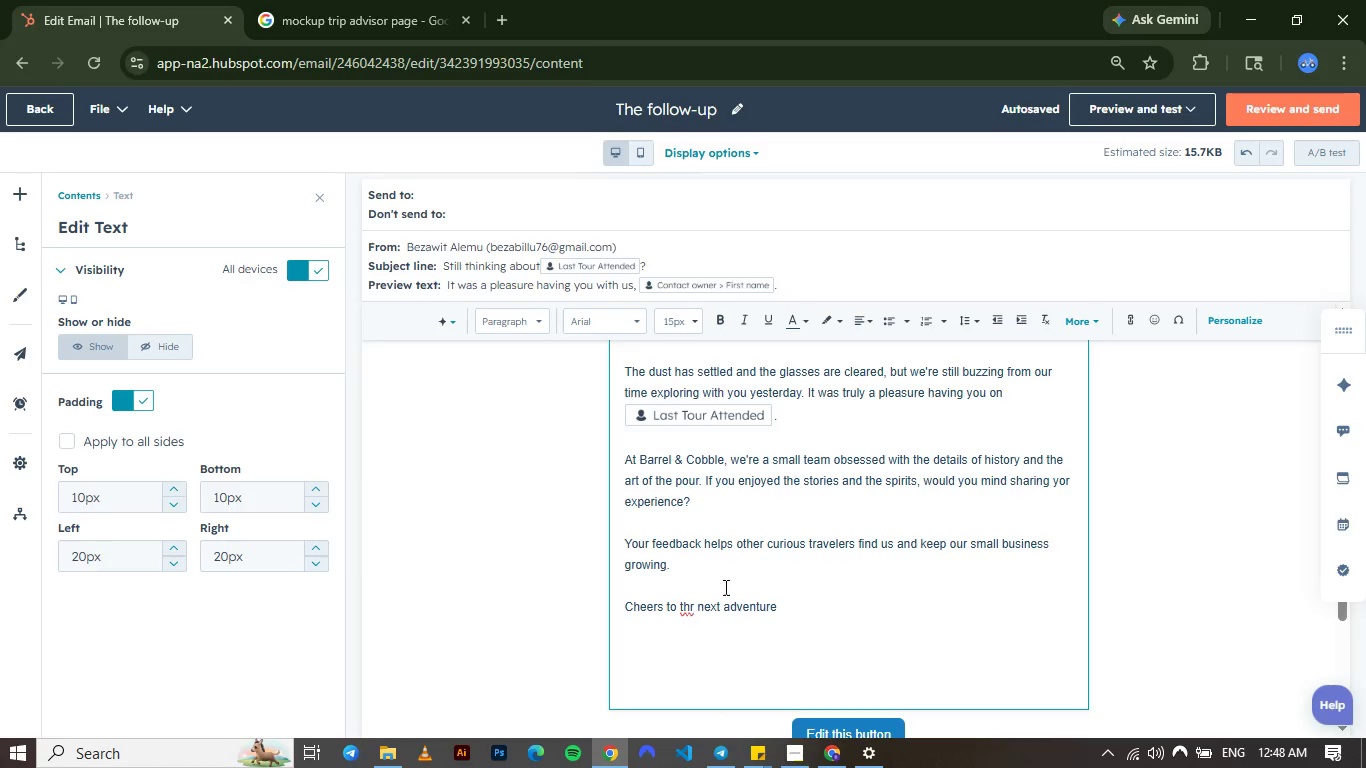 
wait(7.23)
 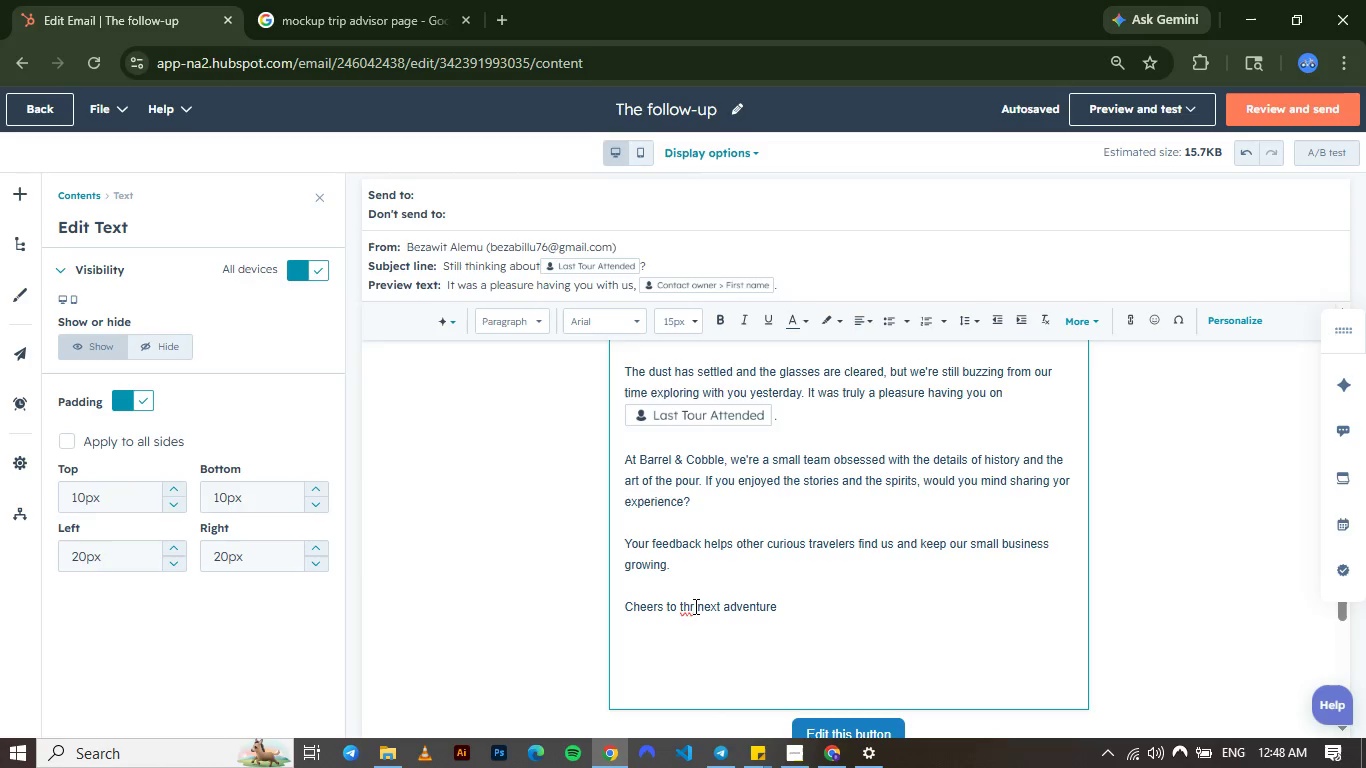 
key(Backspace)
 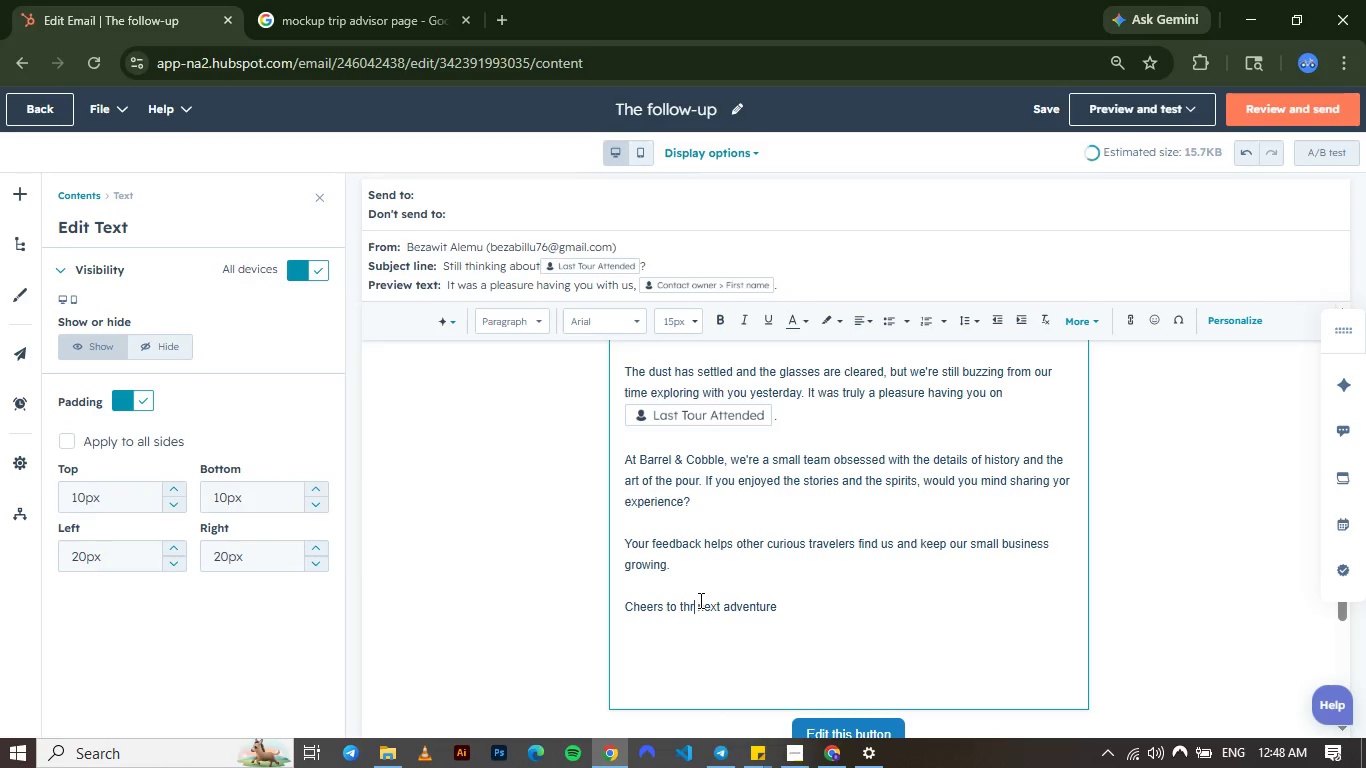 
key(R)
 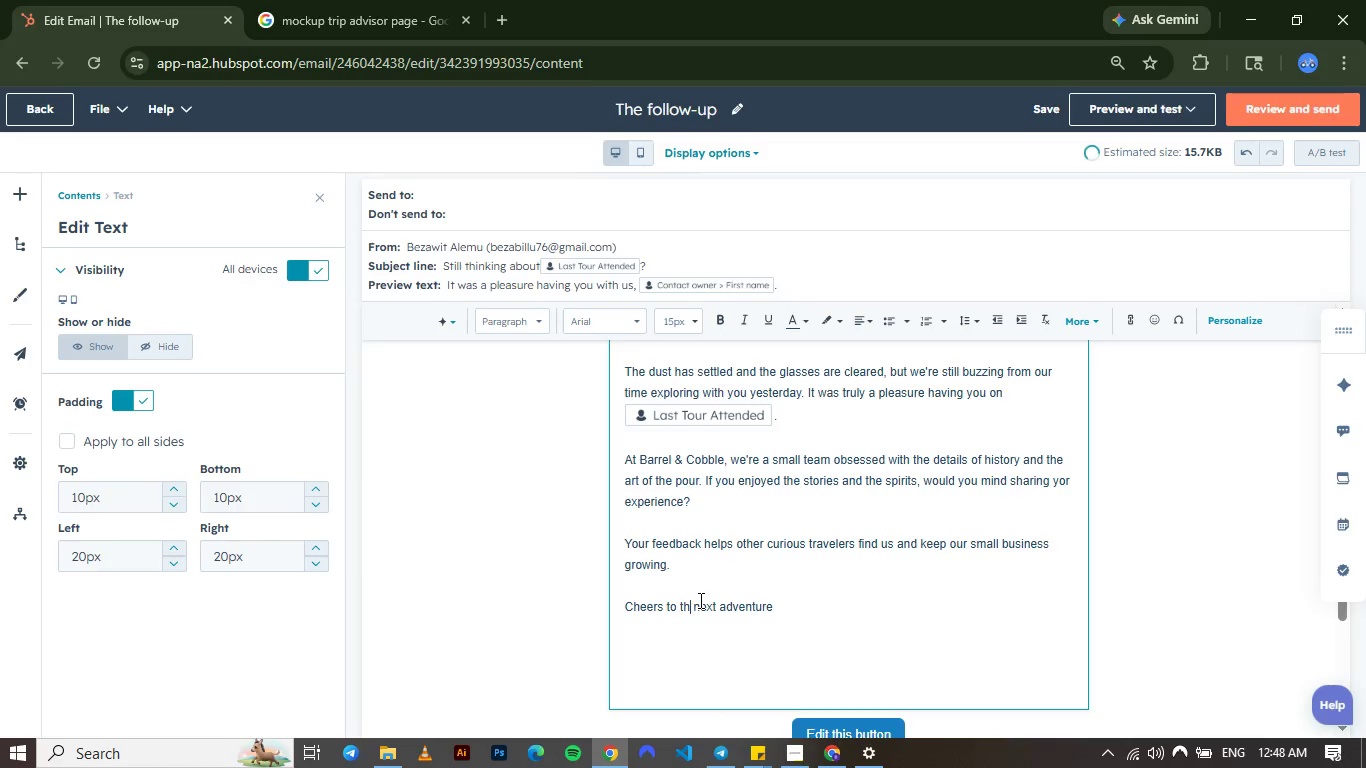 
key(Backspace)
 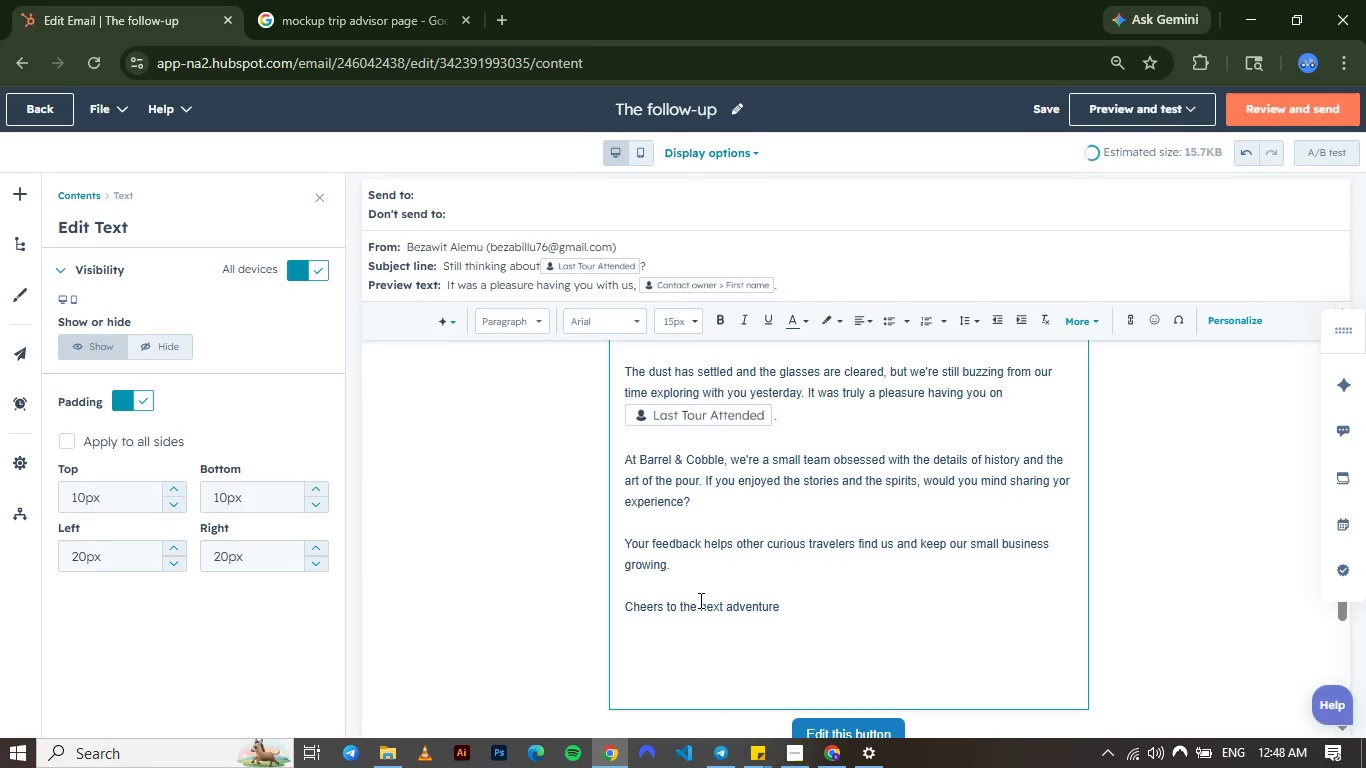 
key(E)
 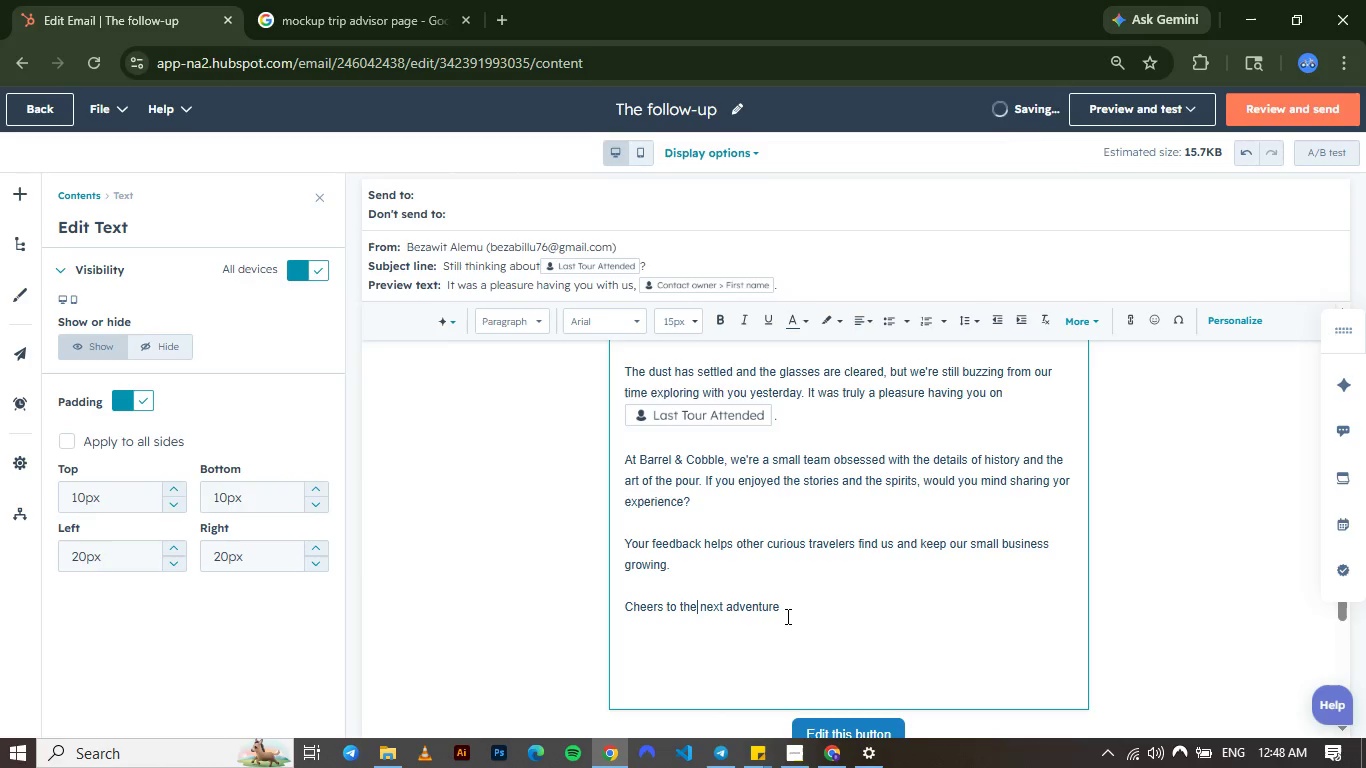 
left_click([786, 616])
 